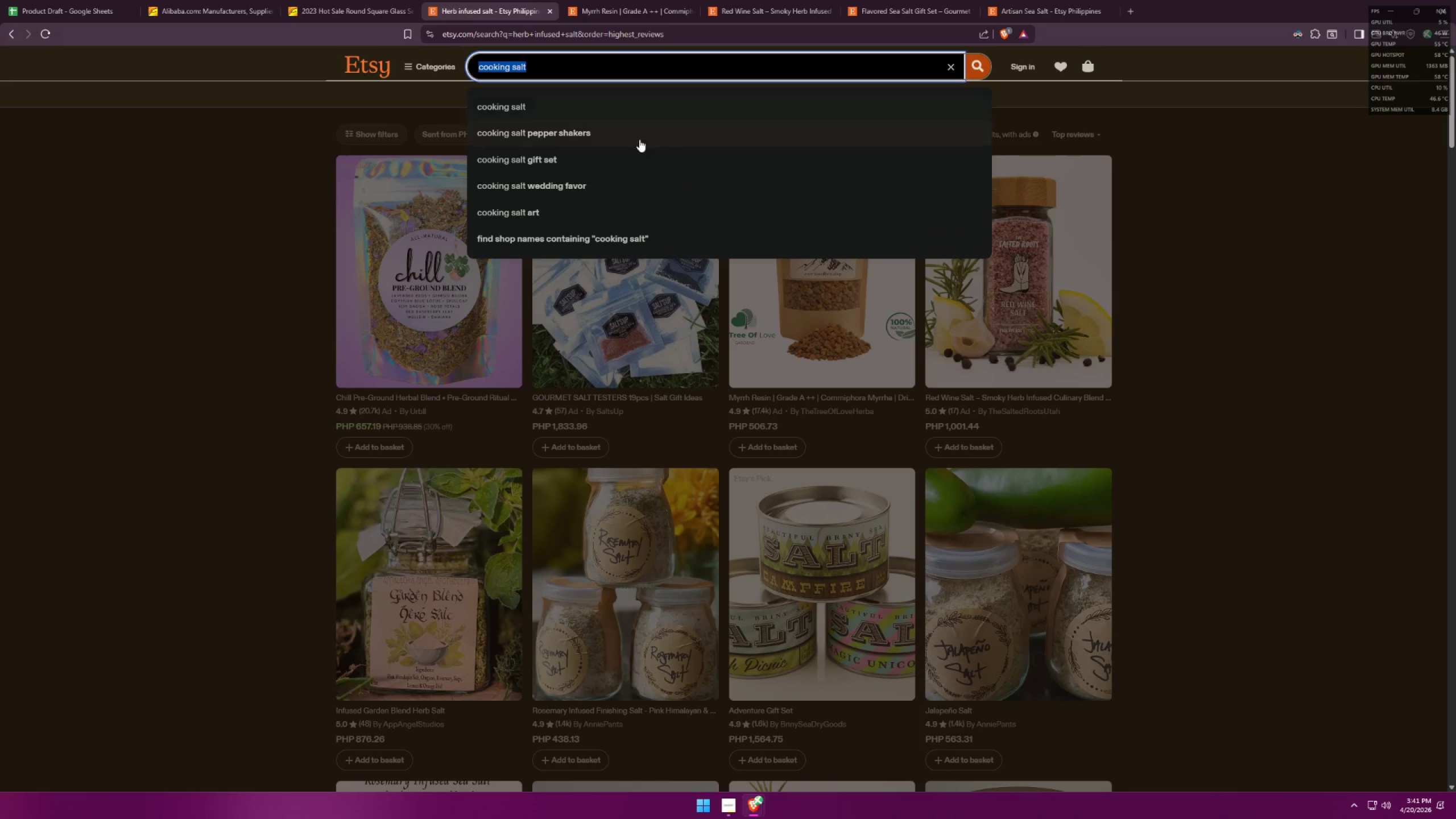 
key(Alt+AltLeft)
 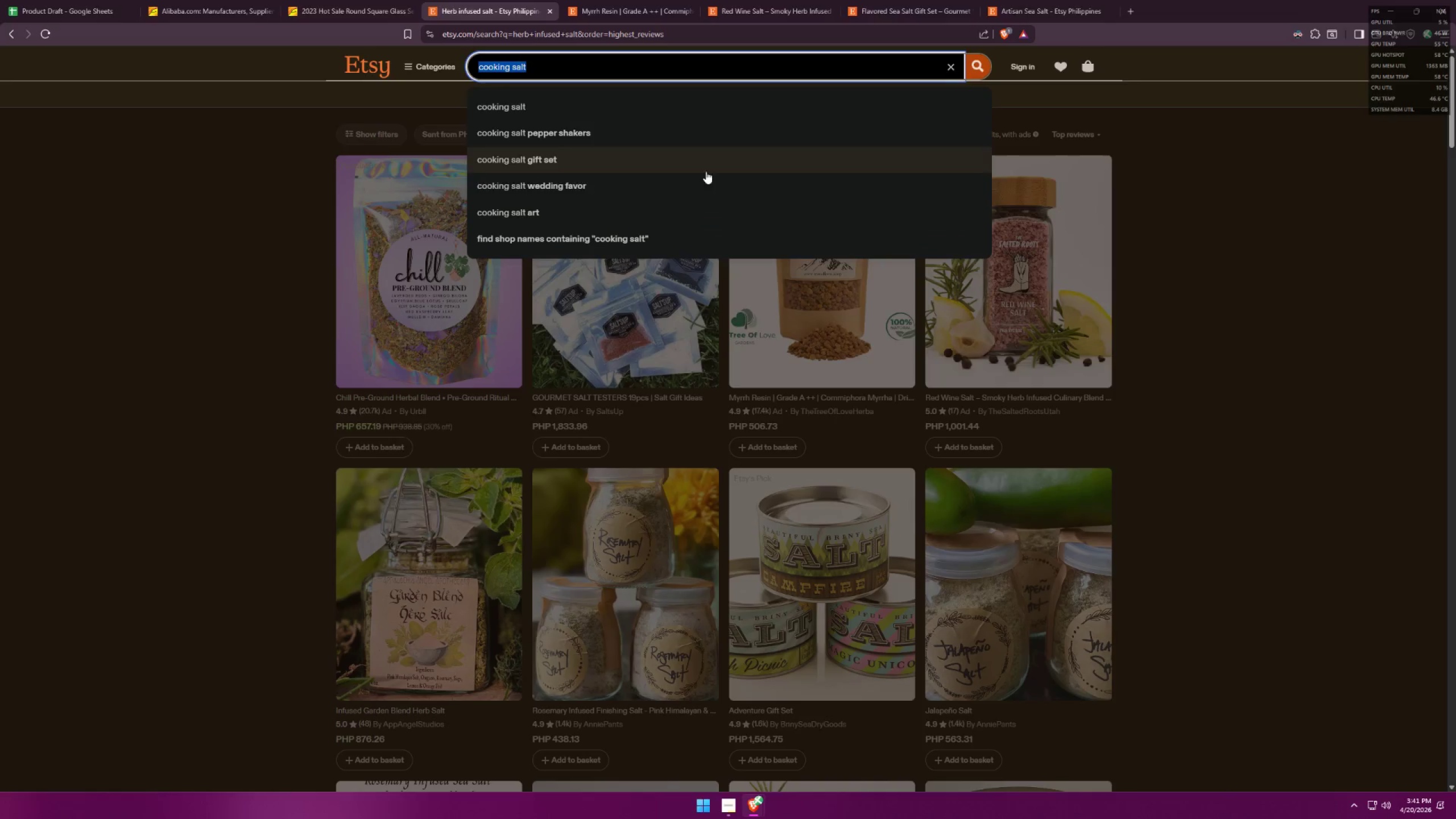 
key(Alt+Tab)
 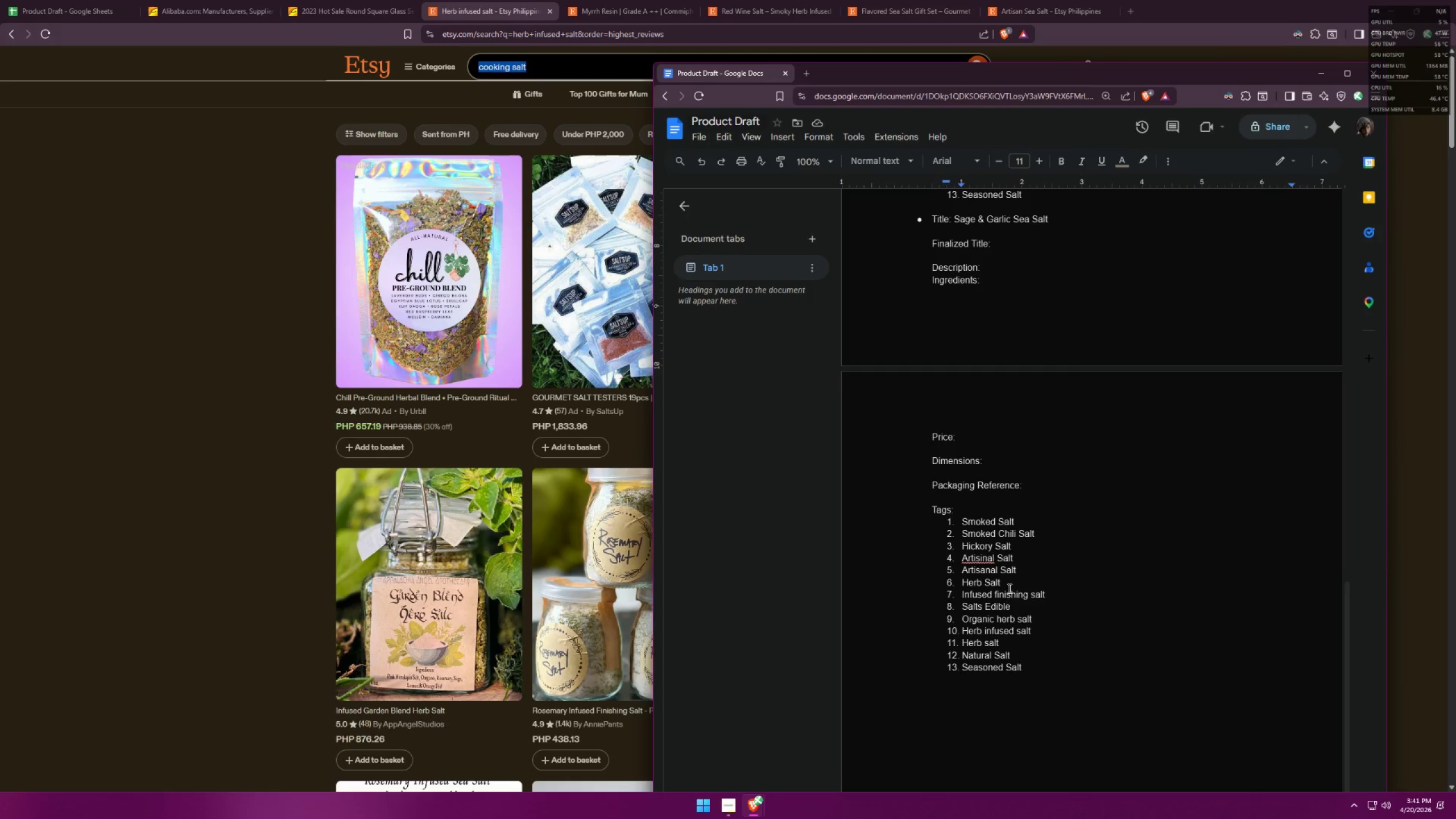 
left_click_drag(start_coordinate=[1002, 582], to_coordinate=[964, 583])
 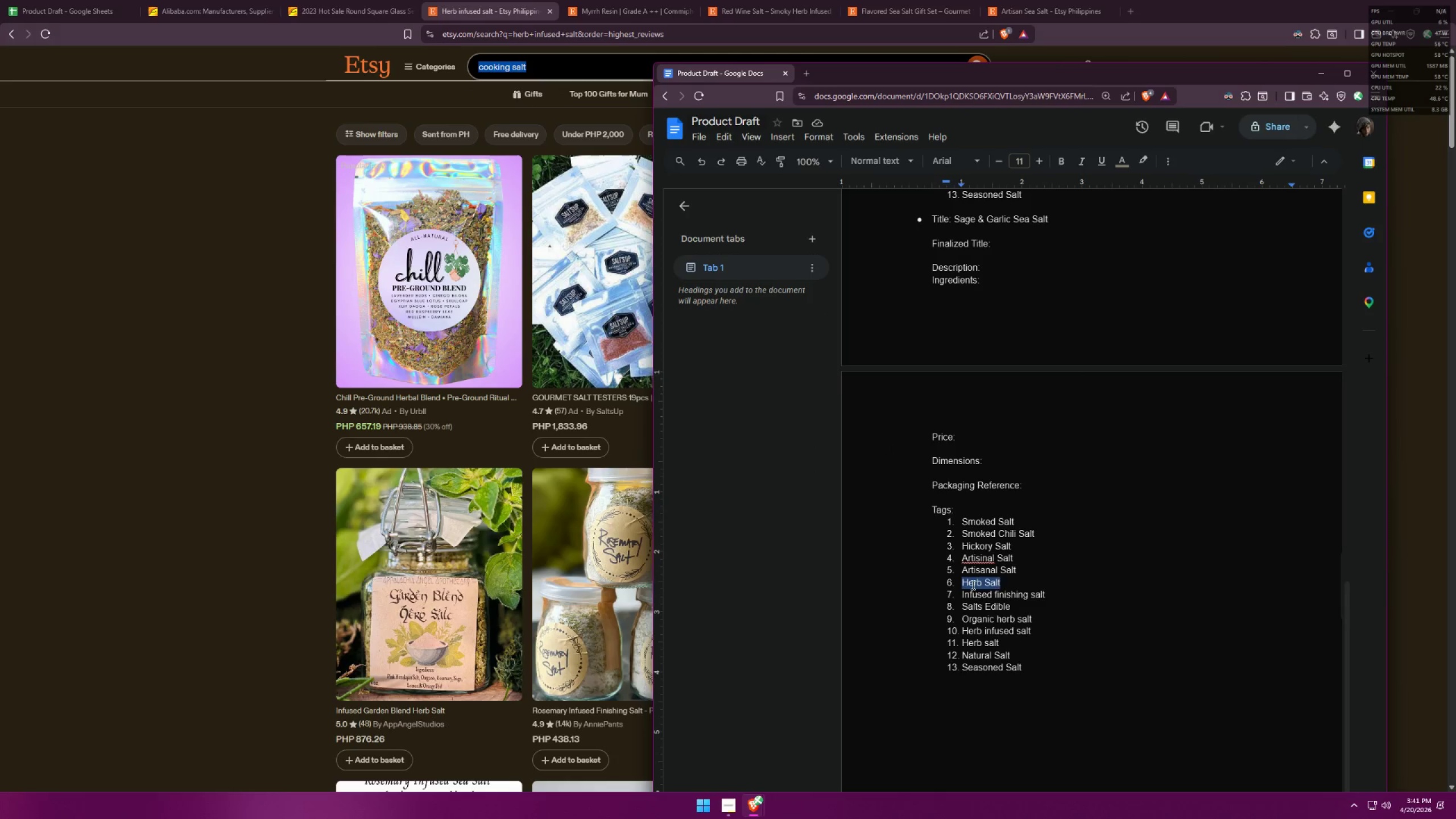 
key(Control+ControlLeft)
 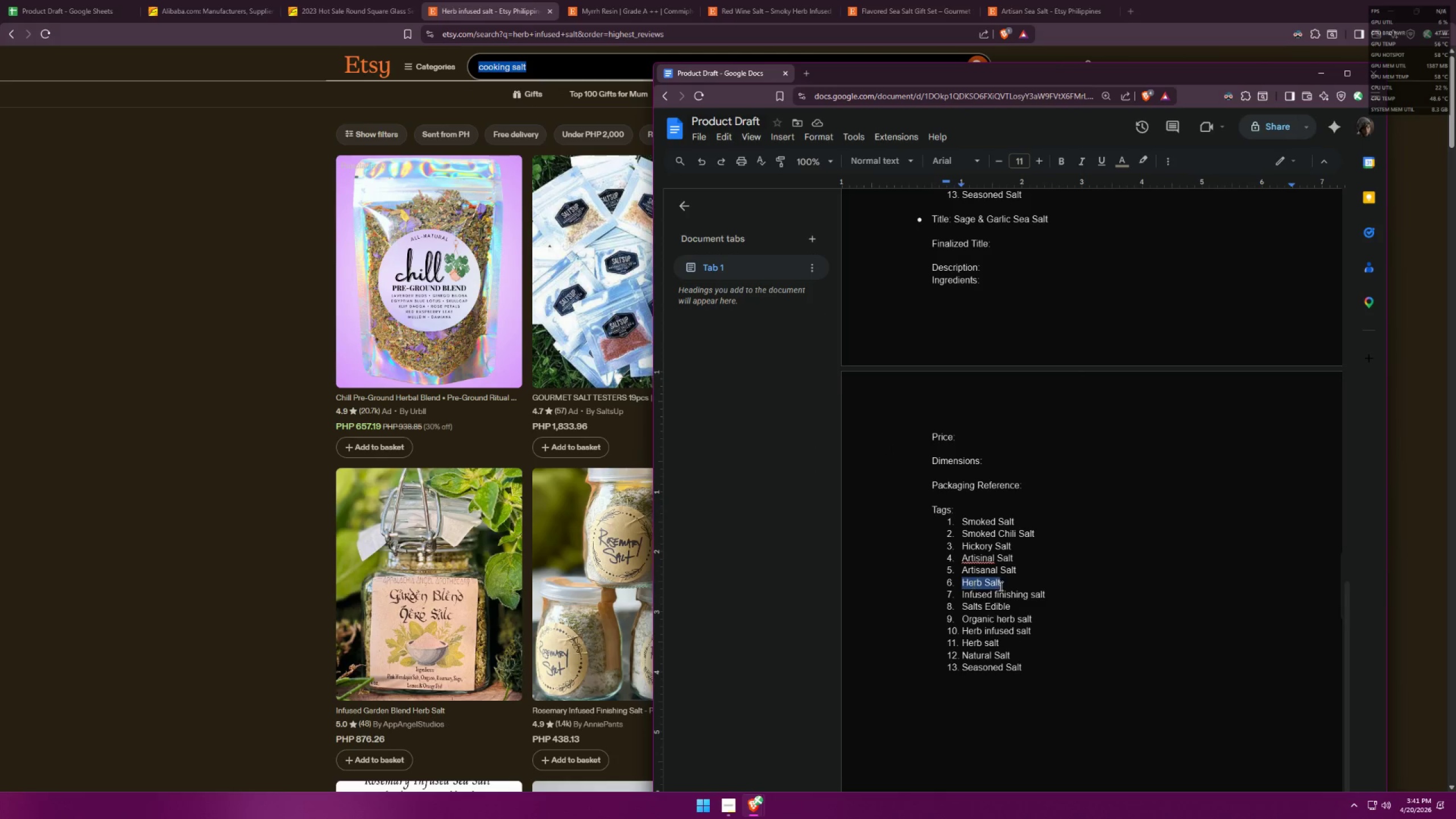 
key(Control+V)
 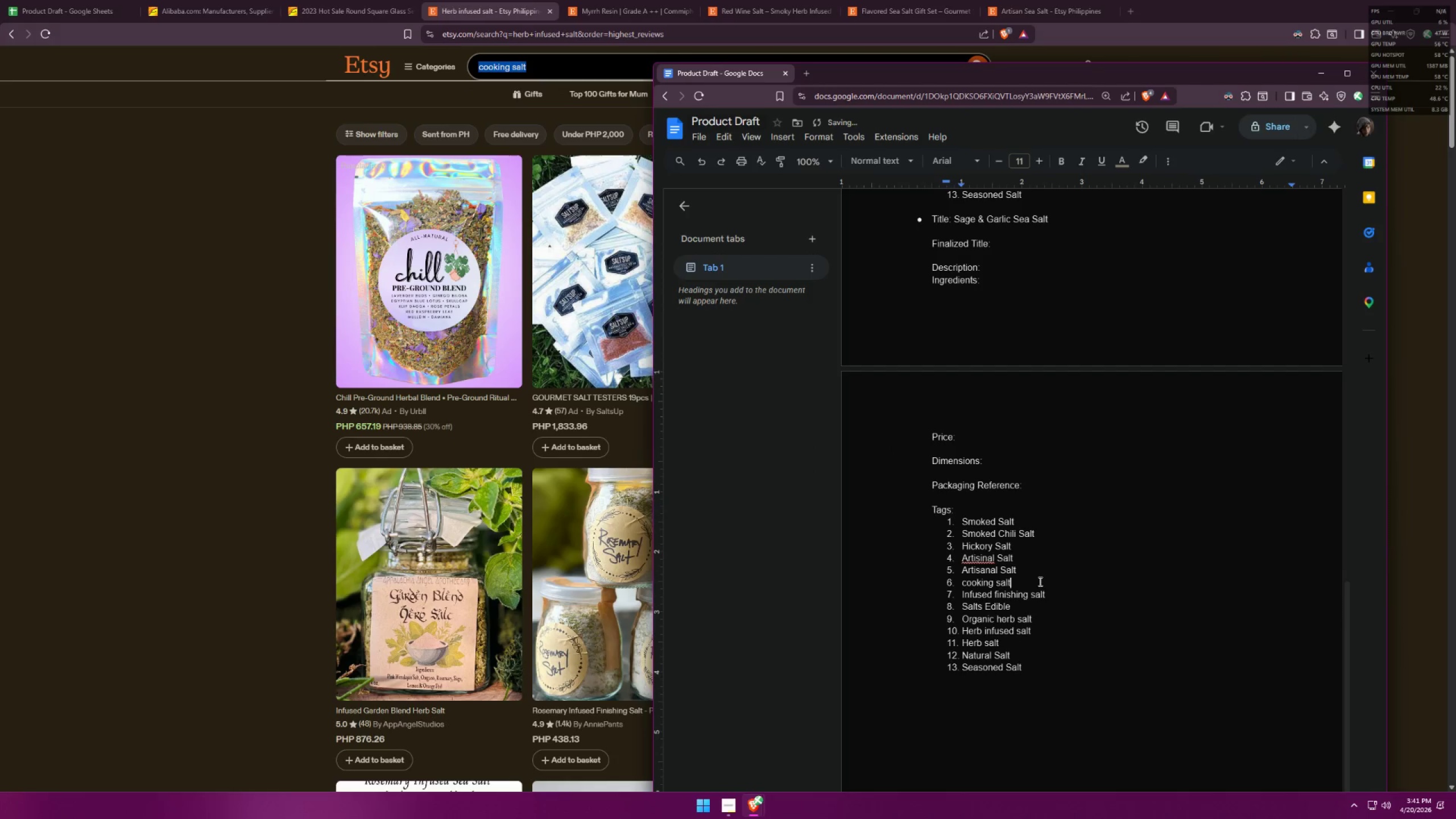 
left_click([1060, 577])
 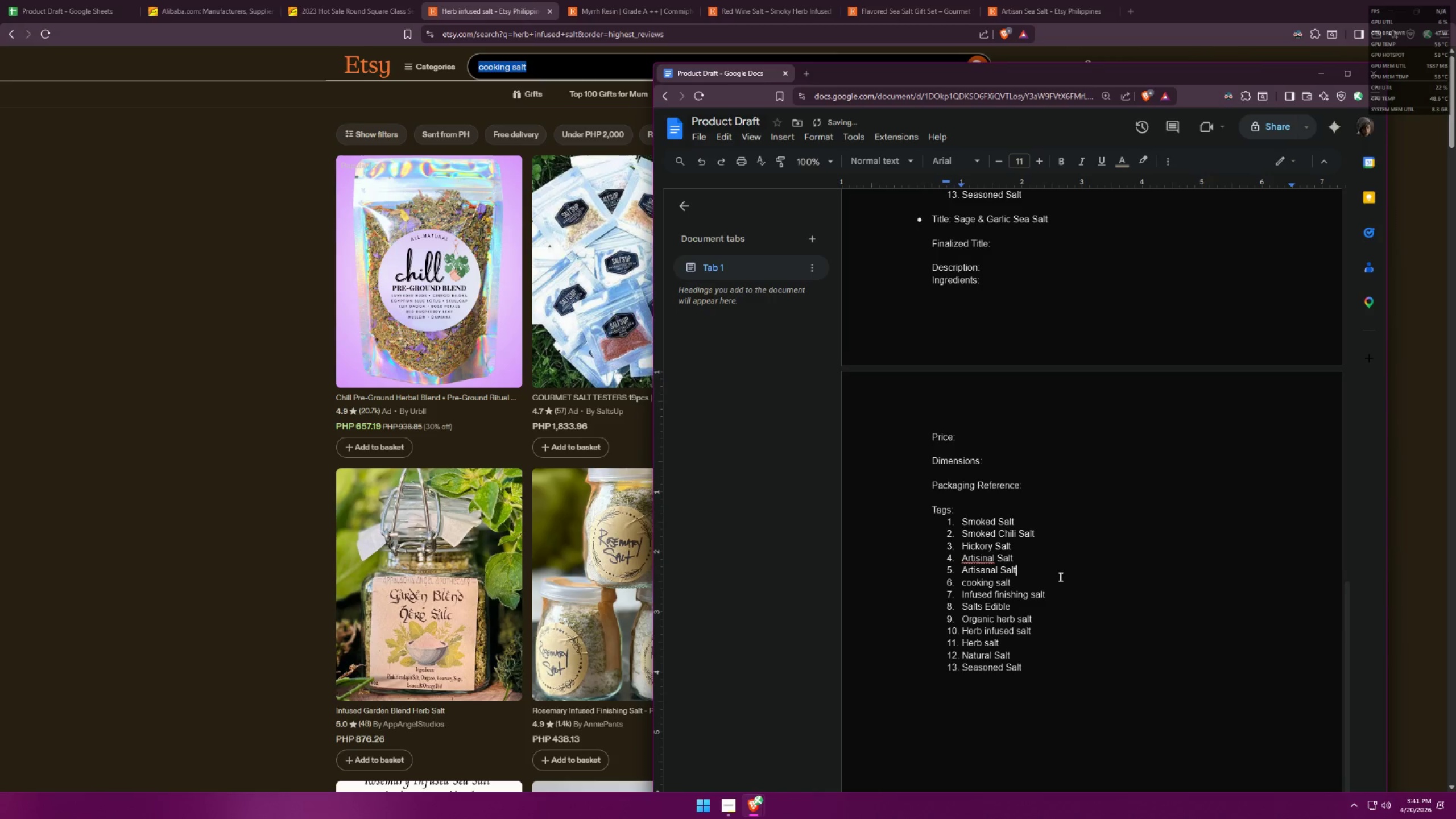 
scroll: coordinate [1068, 557], scroll_direction: up, amount: 5.0
 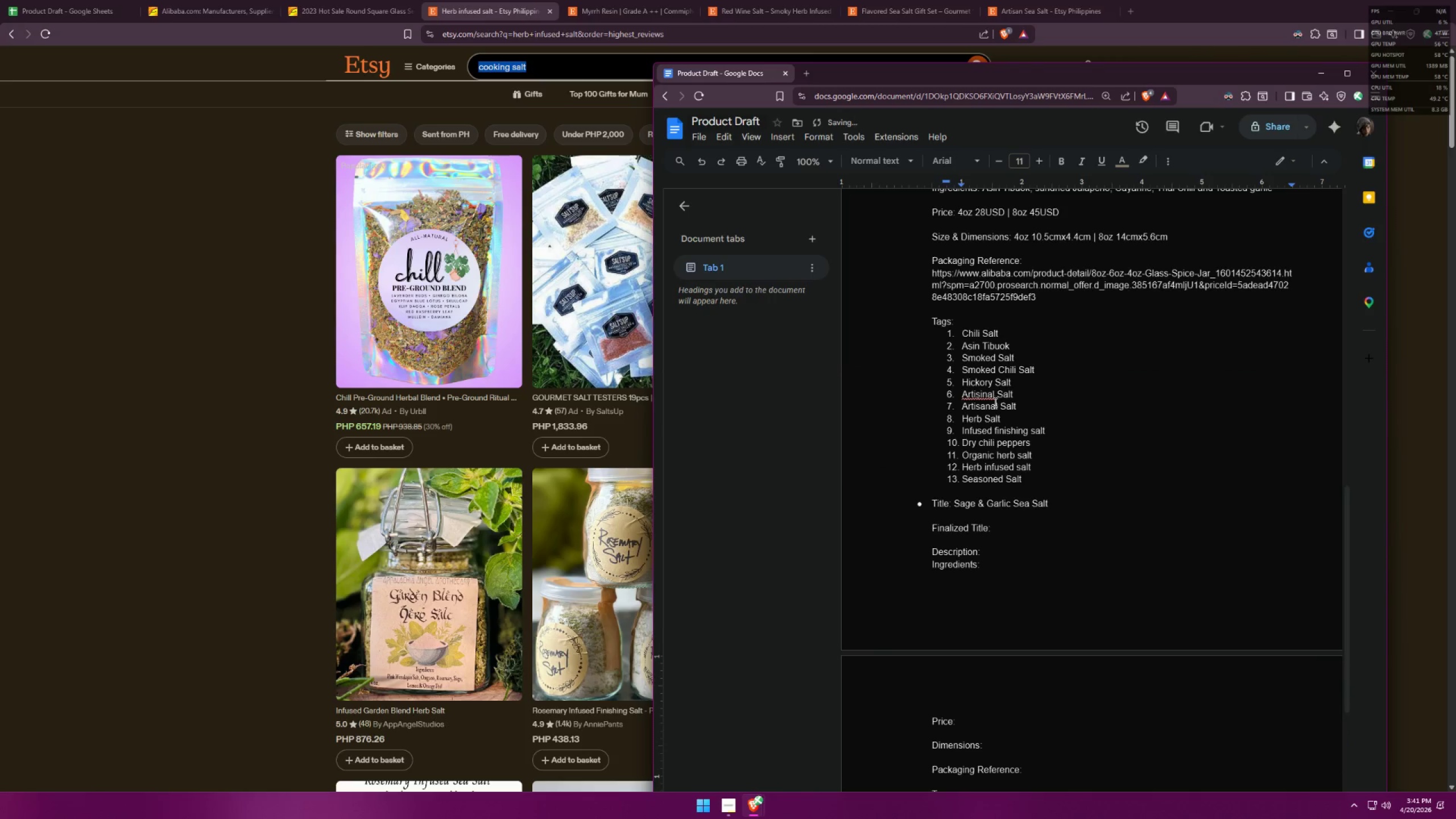 
scroll: coordinate [1010, 417], scroll_direction: down, amount: 4.0
 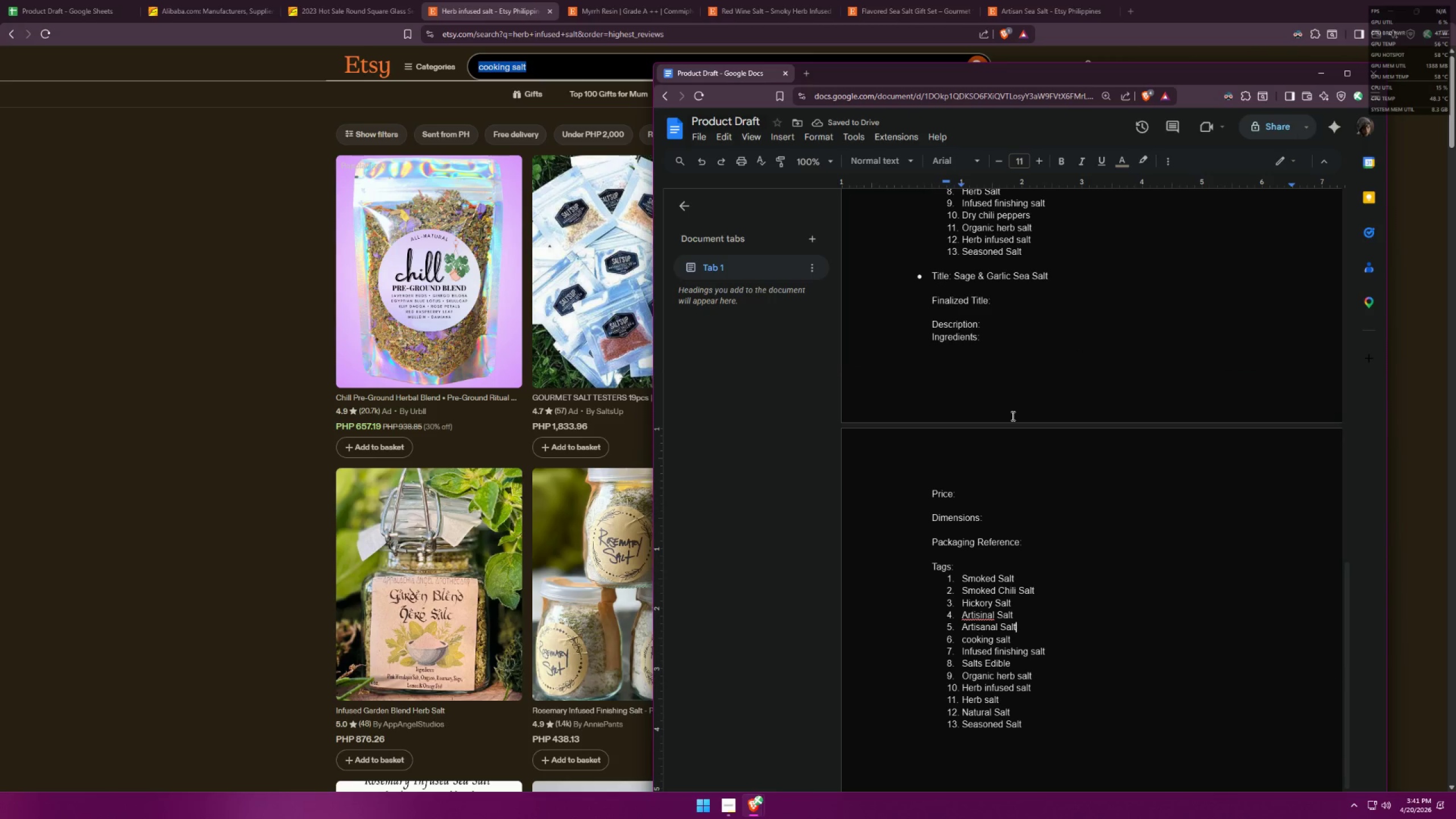 
scroll: coordinate [1012, 416], scroll_direction: up, amount: 3.0
 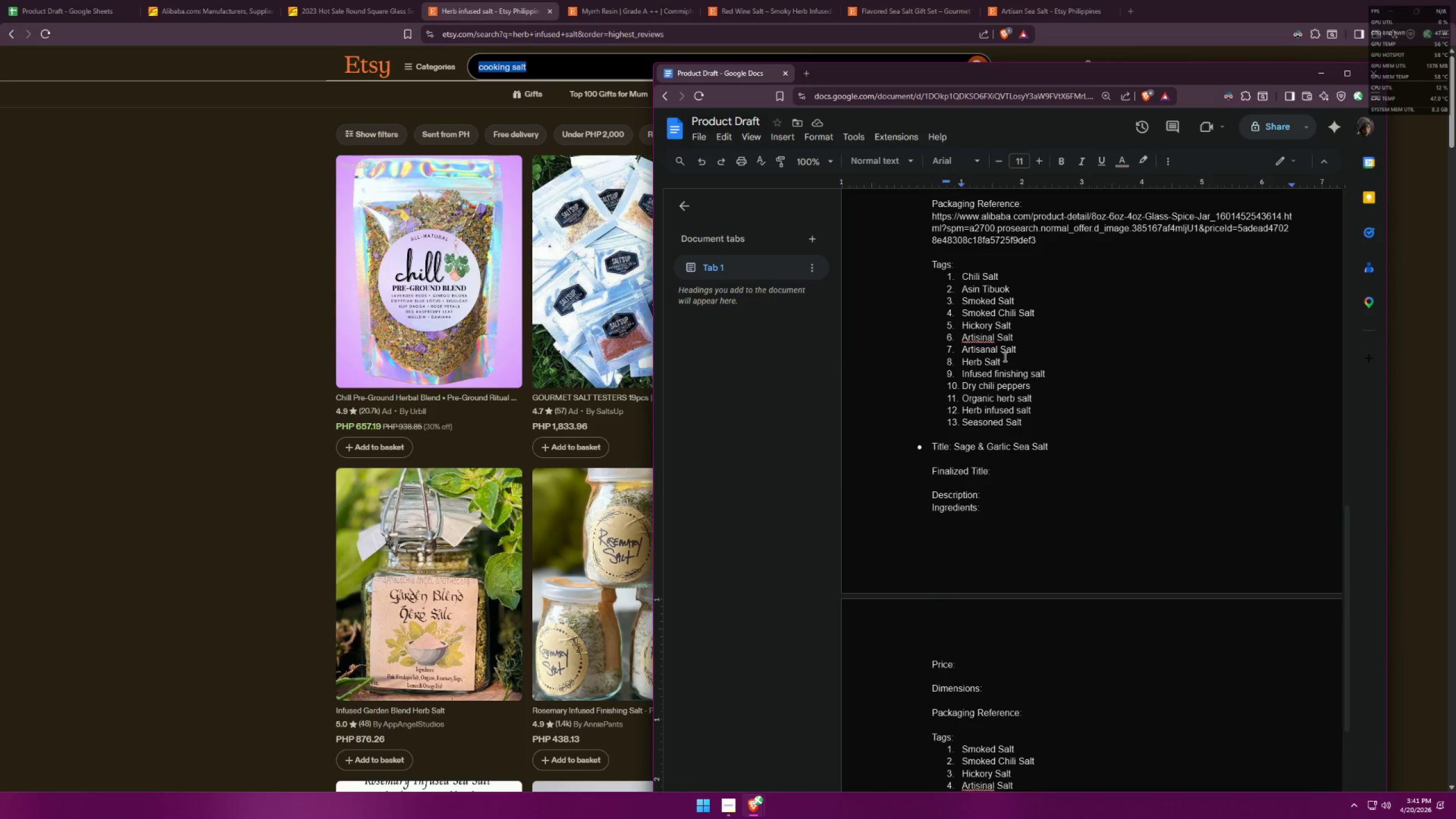 
left_click([1004, 357])
 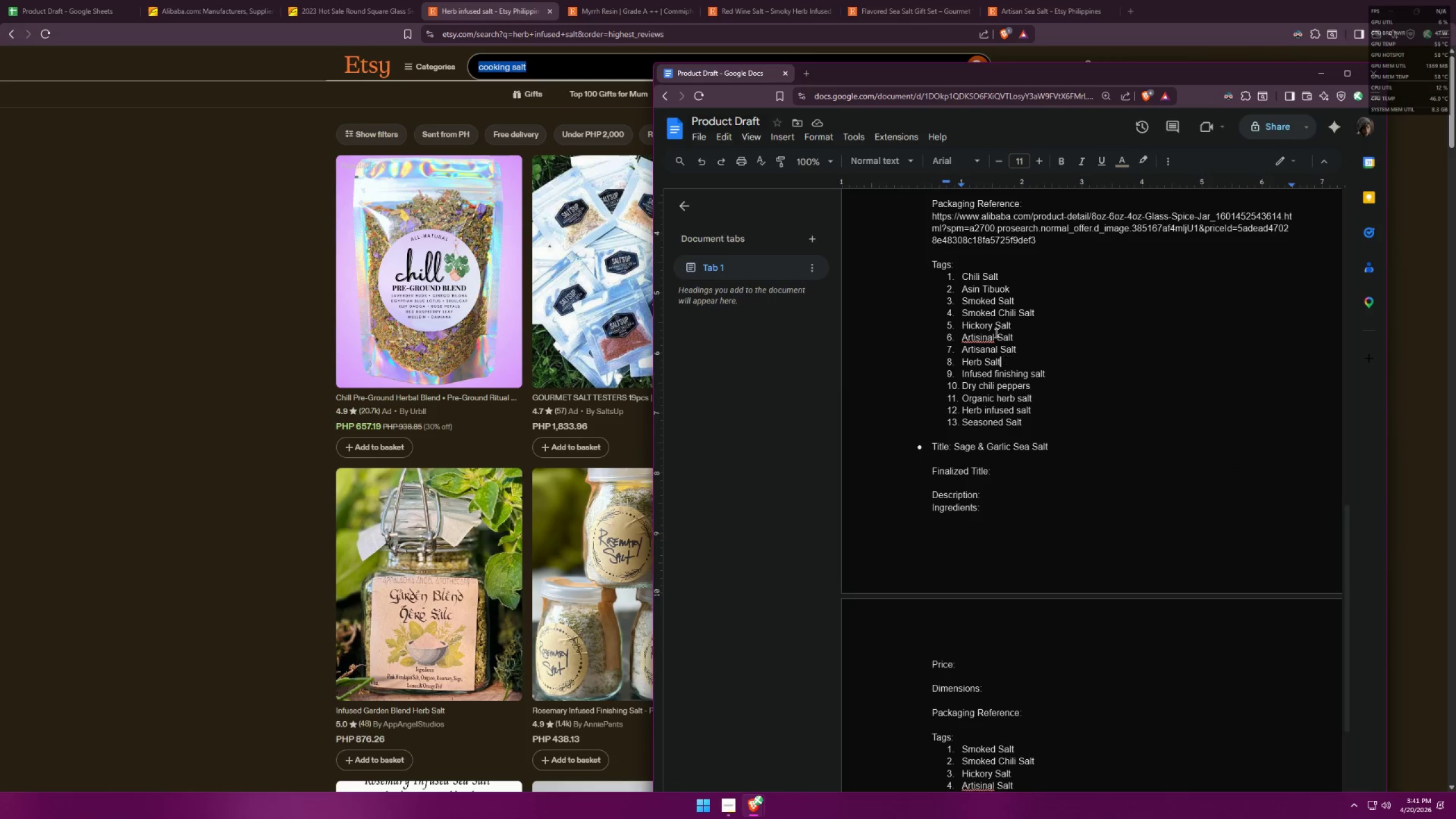 
double_click([986, 295])
 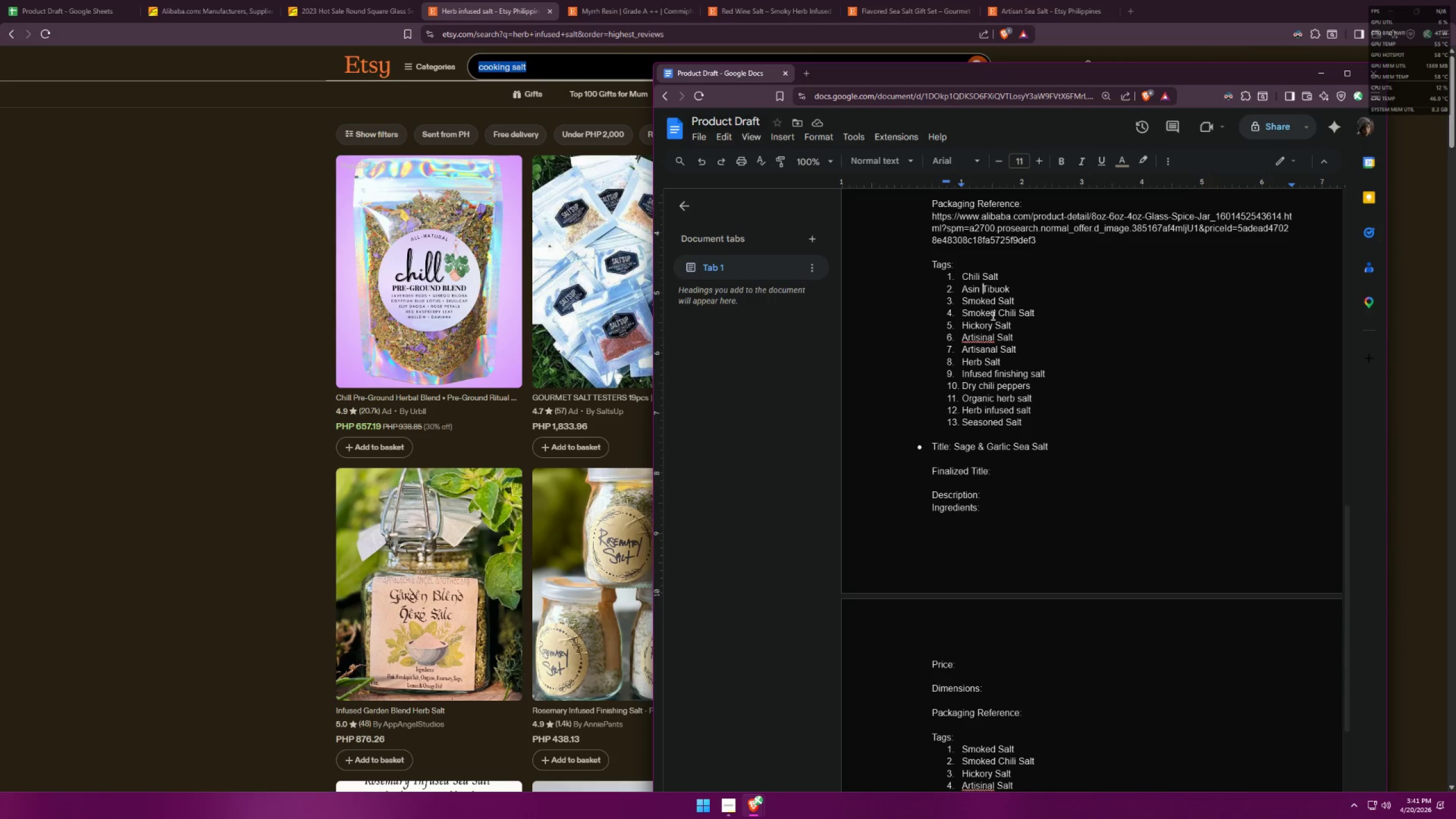 
triple_click([992, 318])
 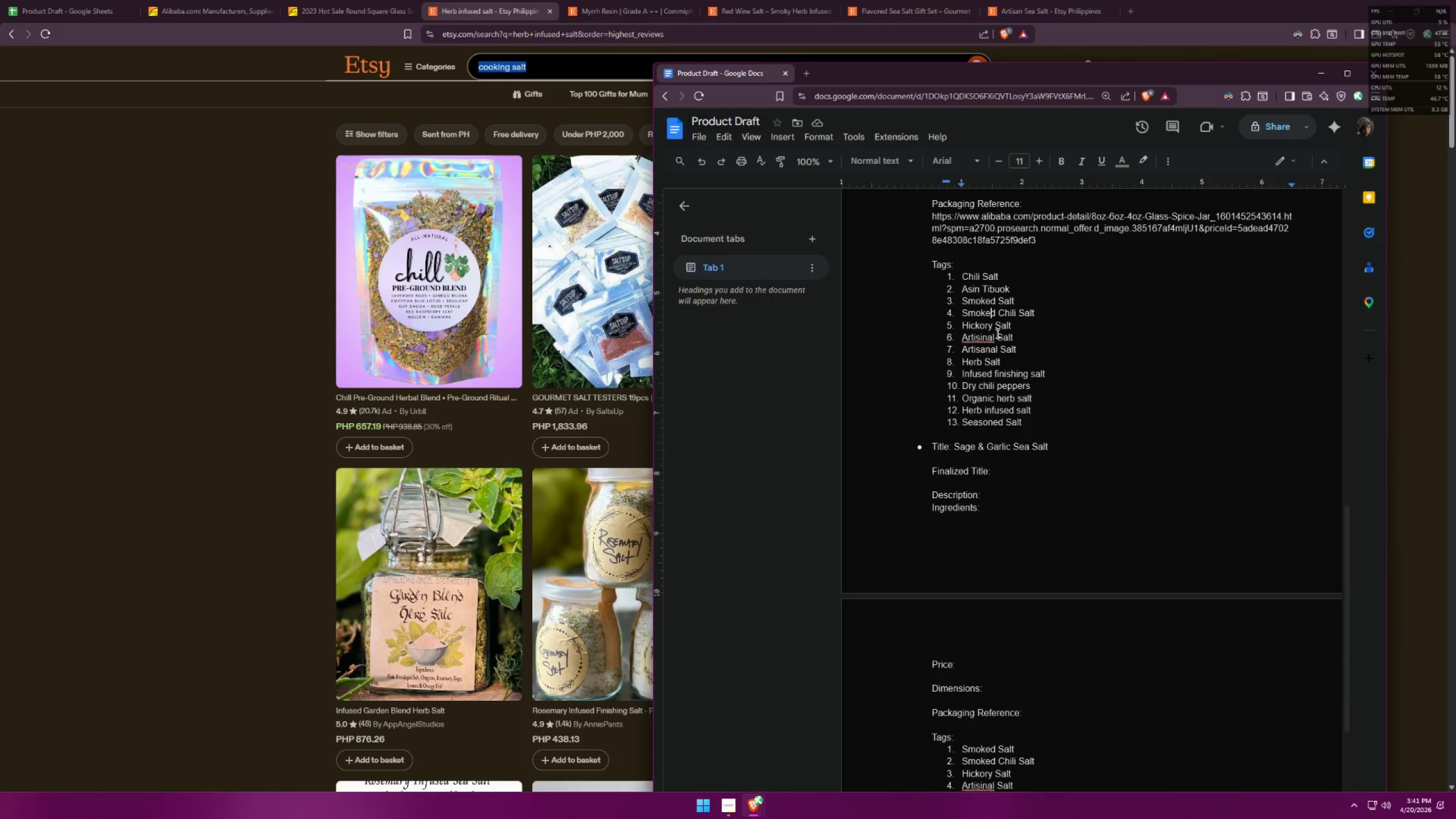 
left_click([996, 333])
 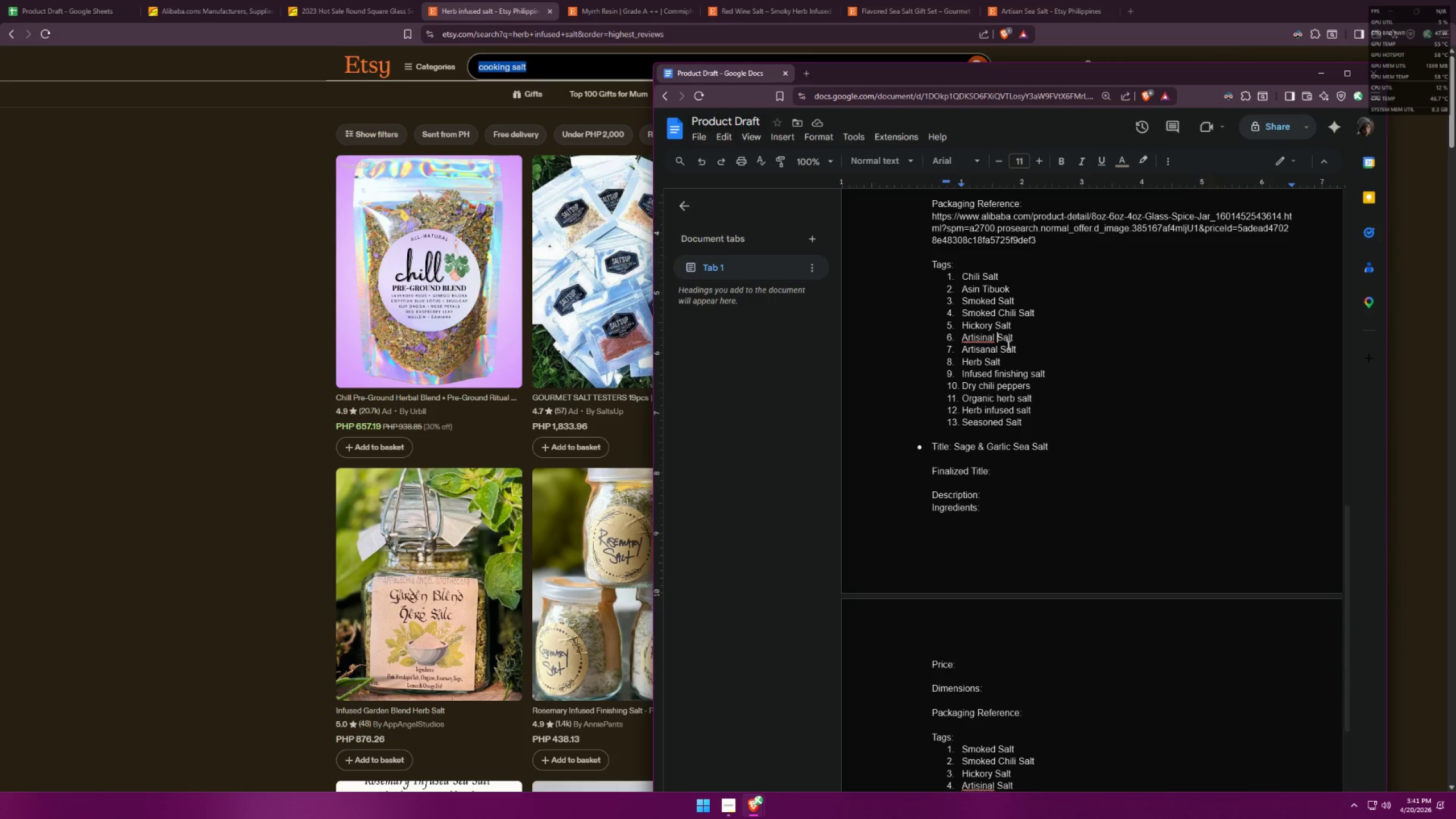 
left_click([1002, 354])
 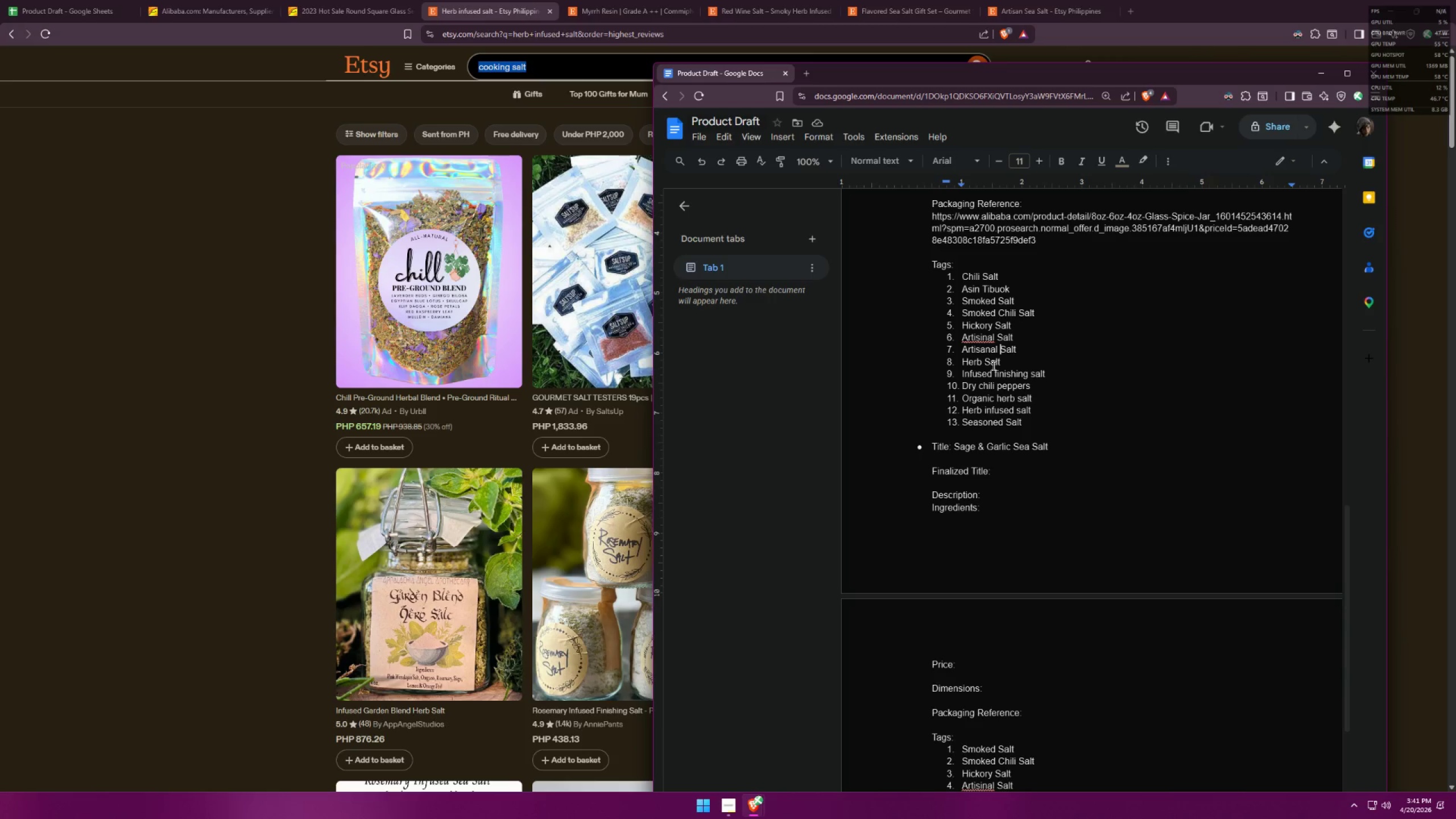 
left_click([992, 365])
 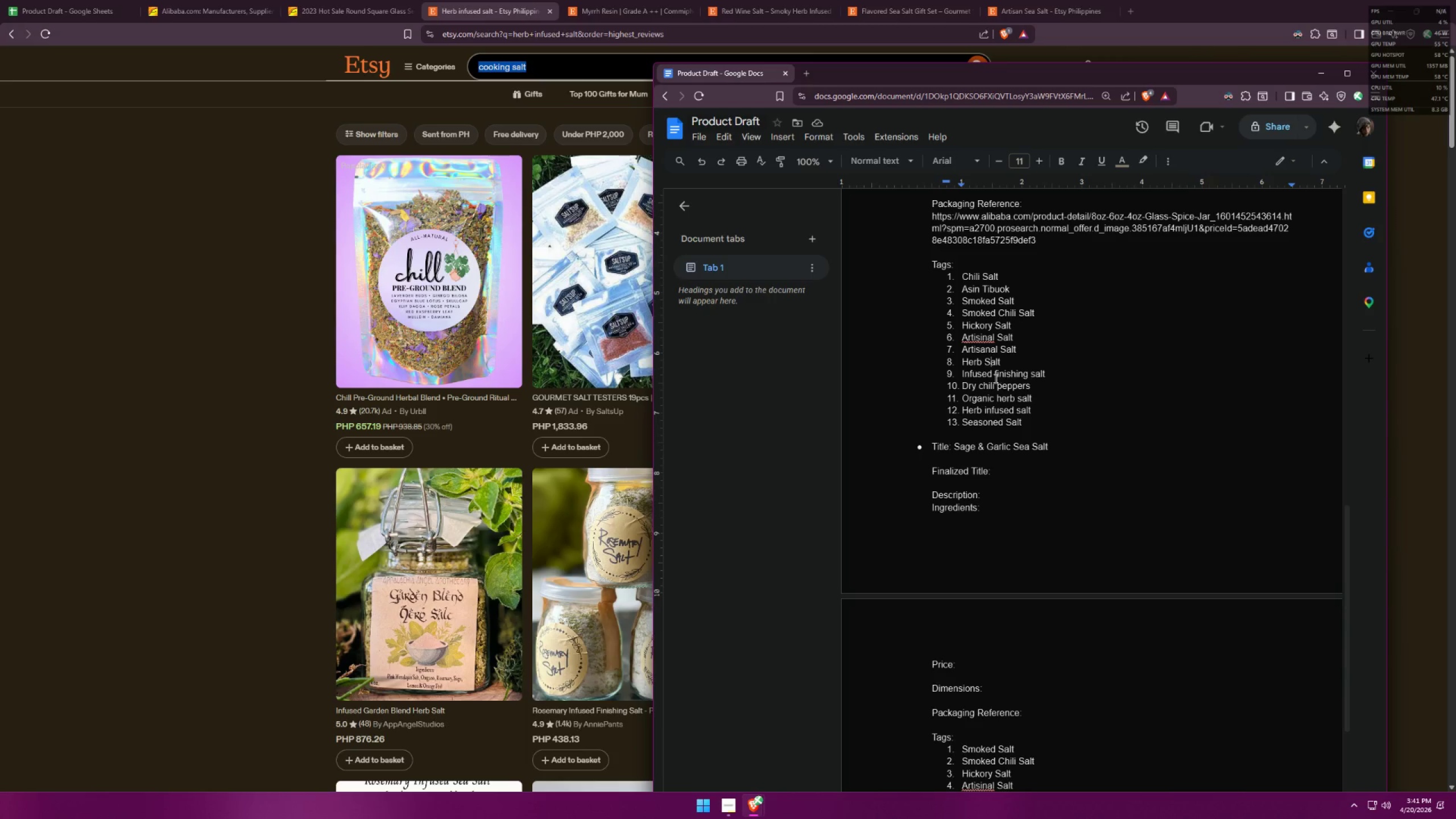 
scroll: coordinate [999, 406], scroll_direction: down, amount: 4.0
 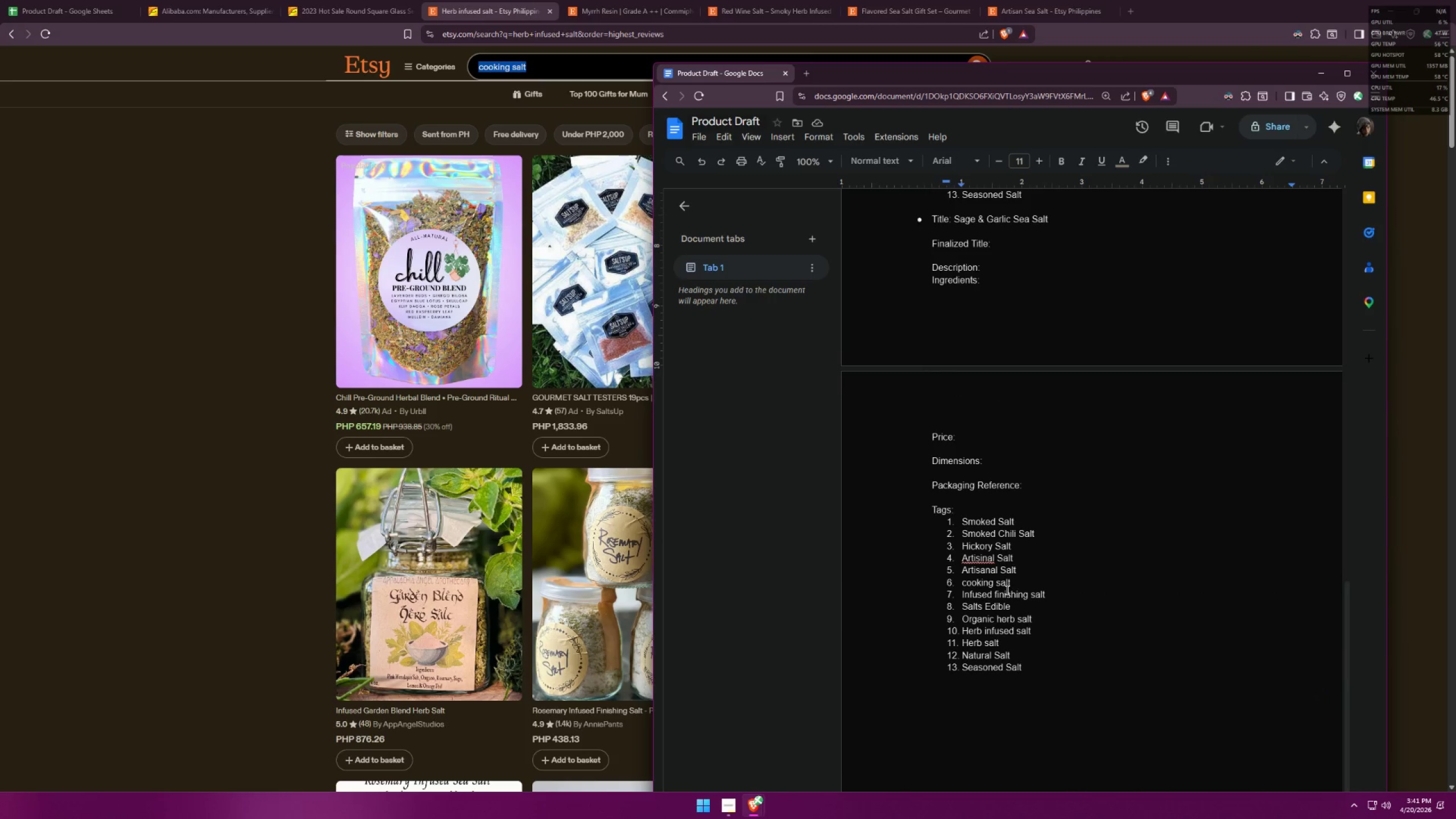 
wait(7.7)
 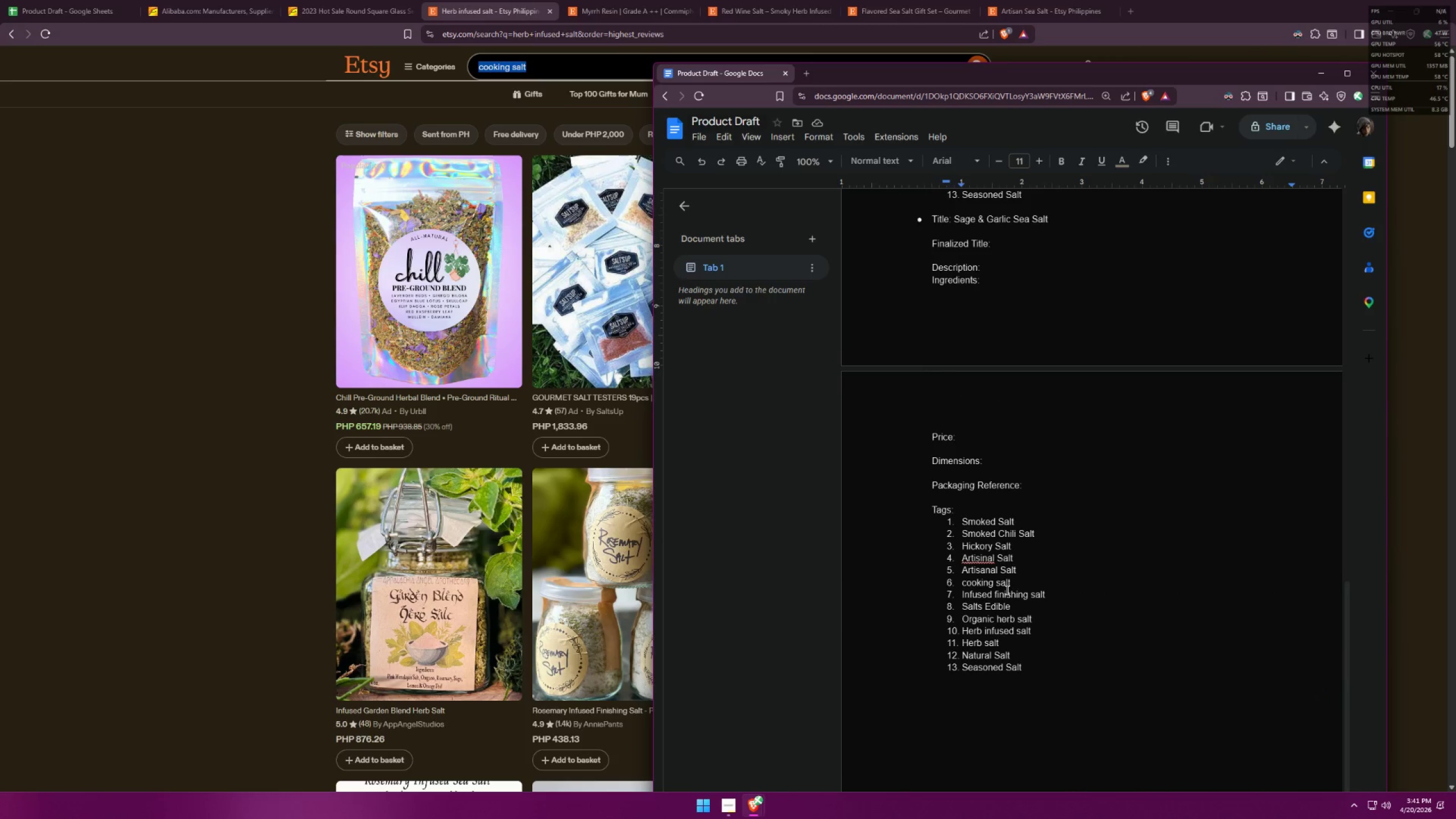 
left_click([545, 119])
 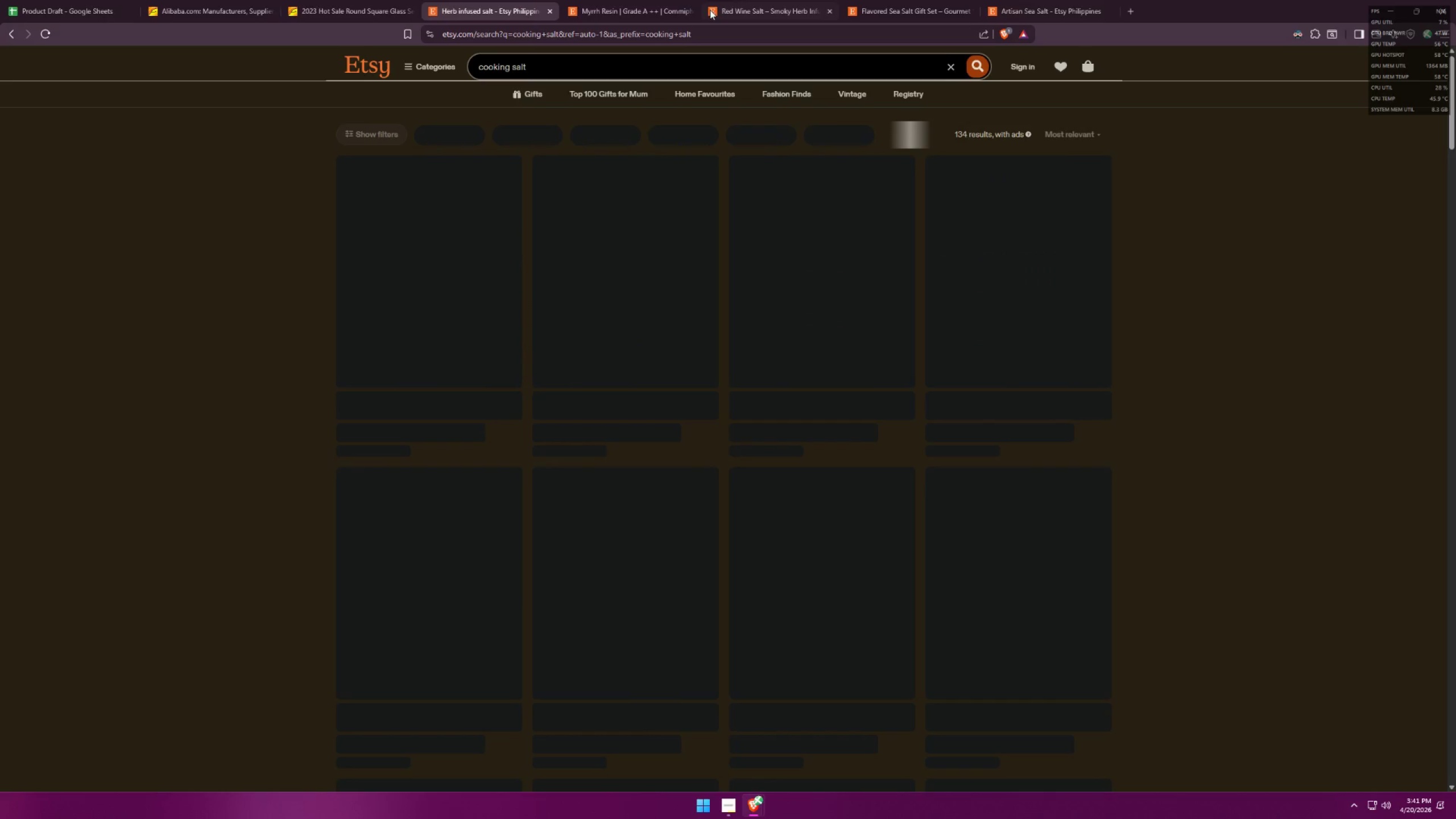 
left_click_drag(start_coordinate=[667, 1], to_coordinate=[671, 7])
 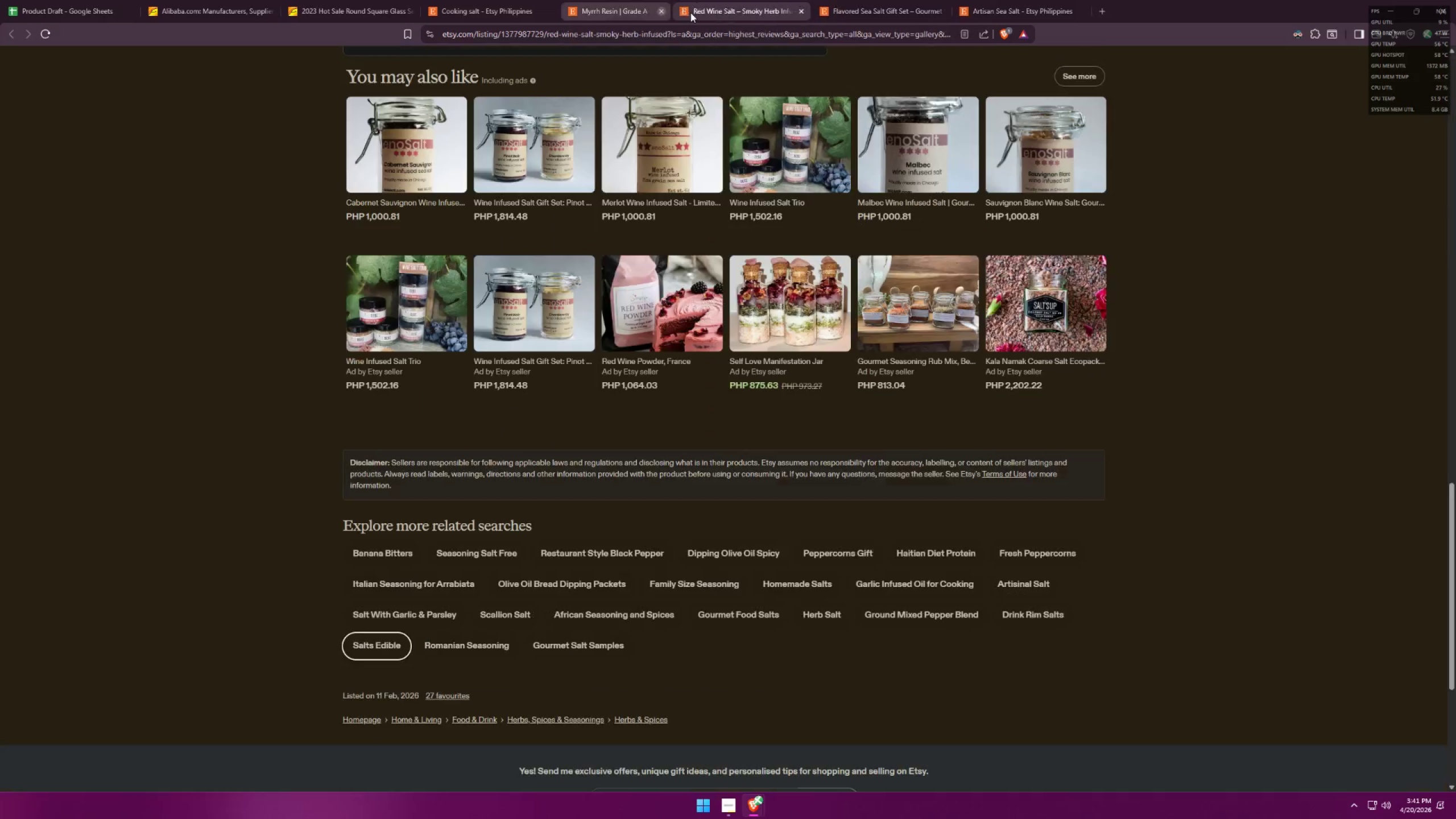 
double_click([690, 13])
 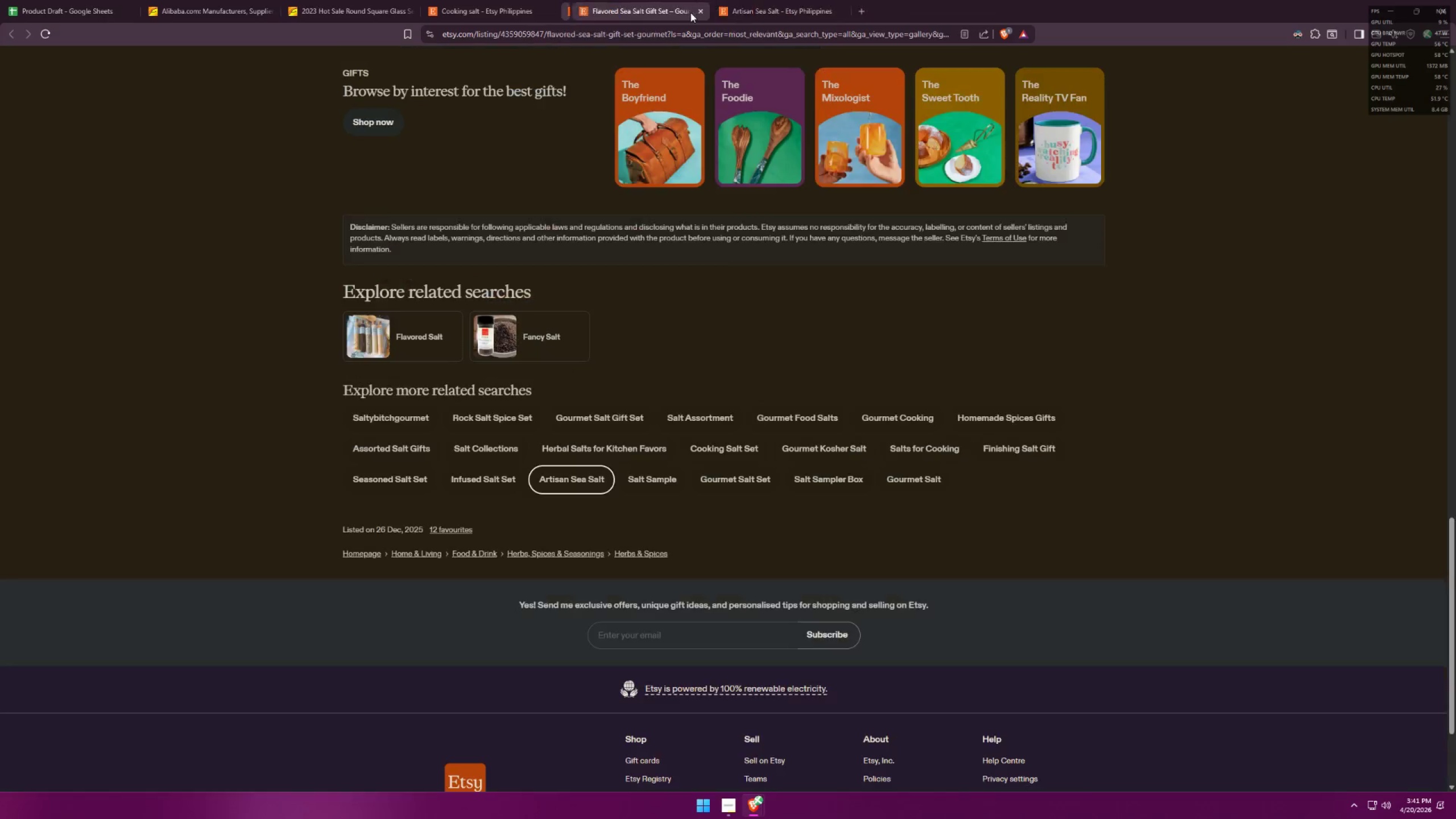 
triple_click([690, 13])
 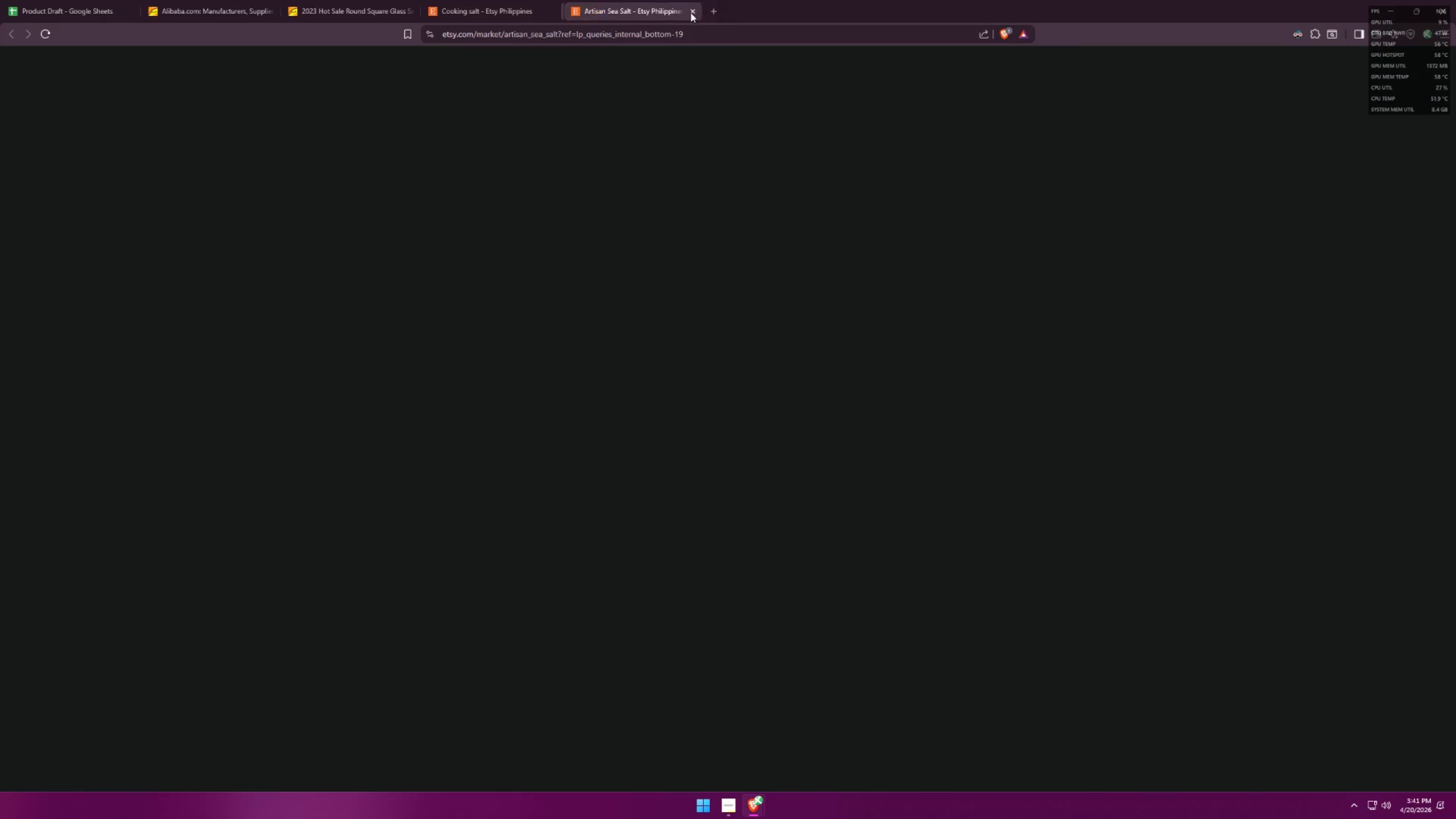 
triple_click([690, 13])
 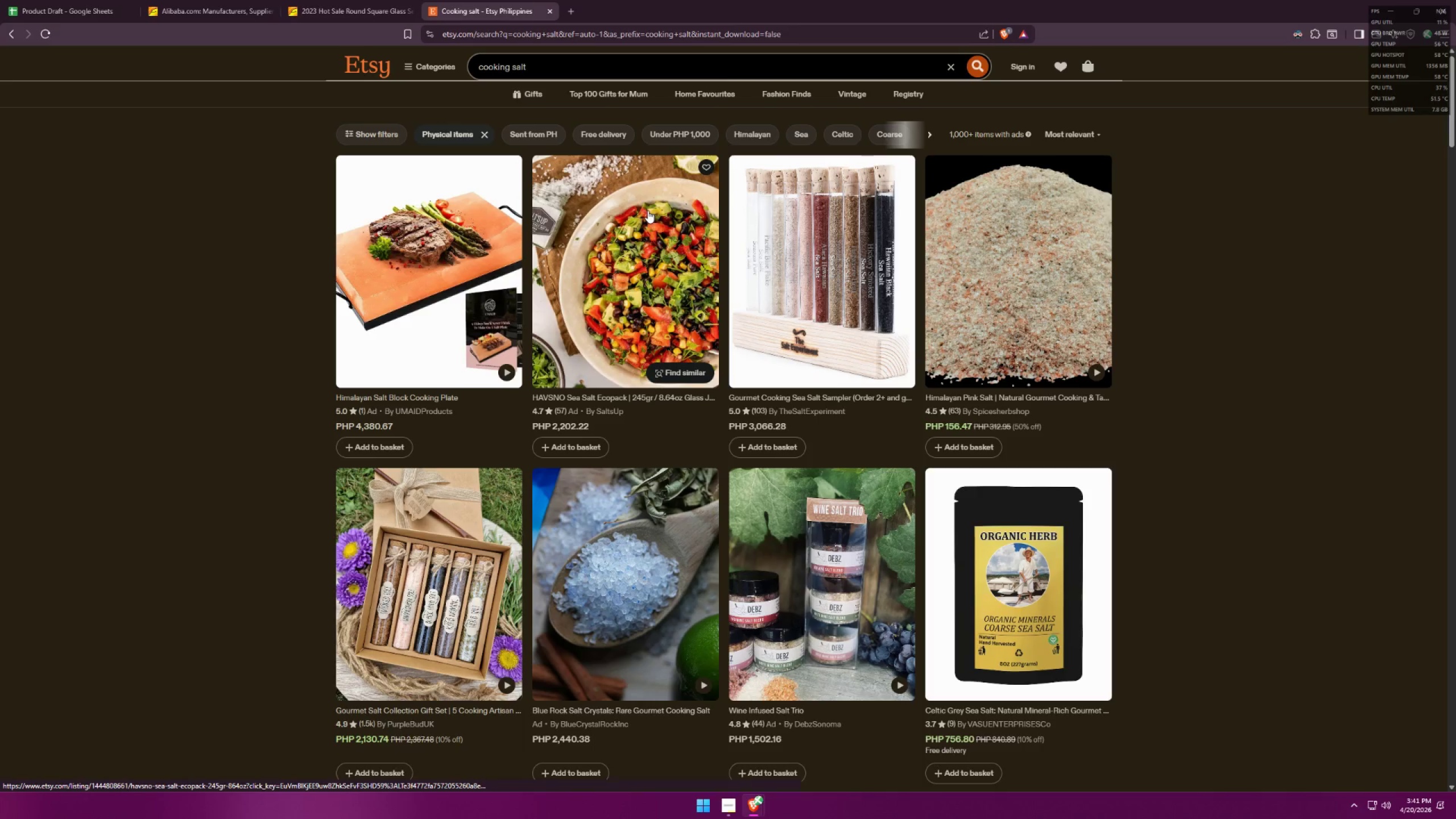 
scroll: coordinate [642, 205], scroll_direction: down, amount: 1.0
 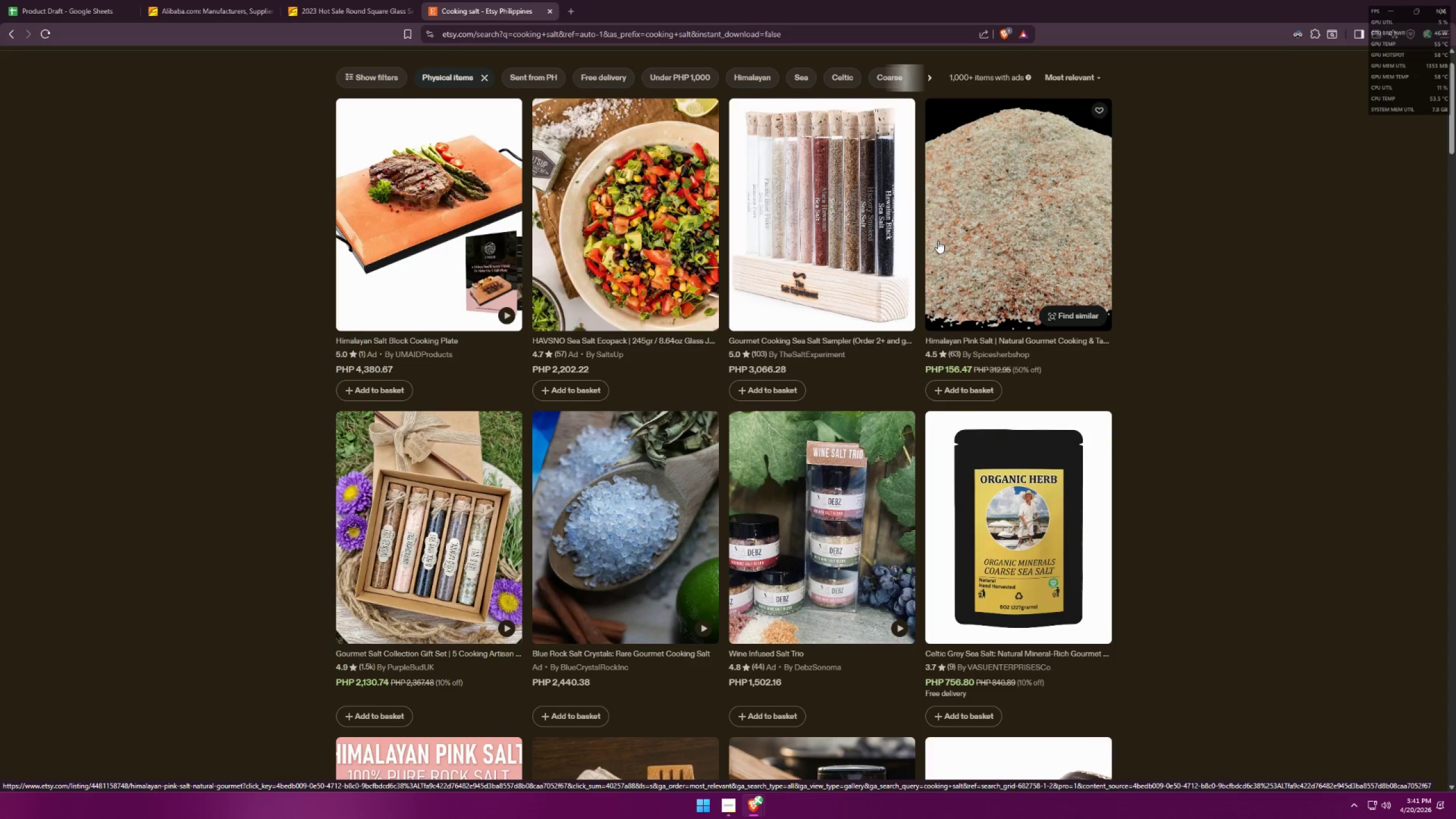 
middle_click([979, 244])
 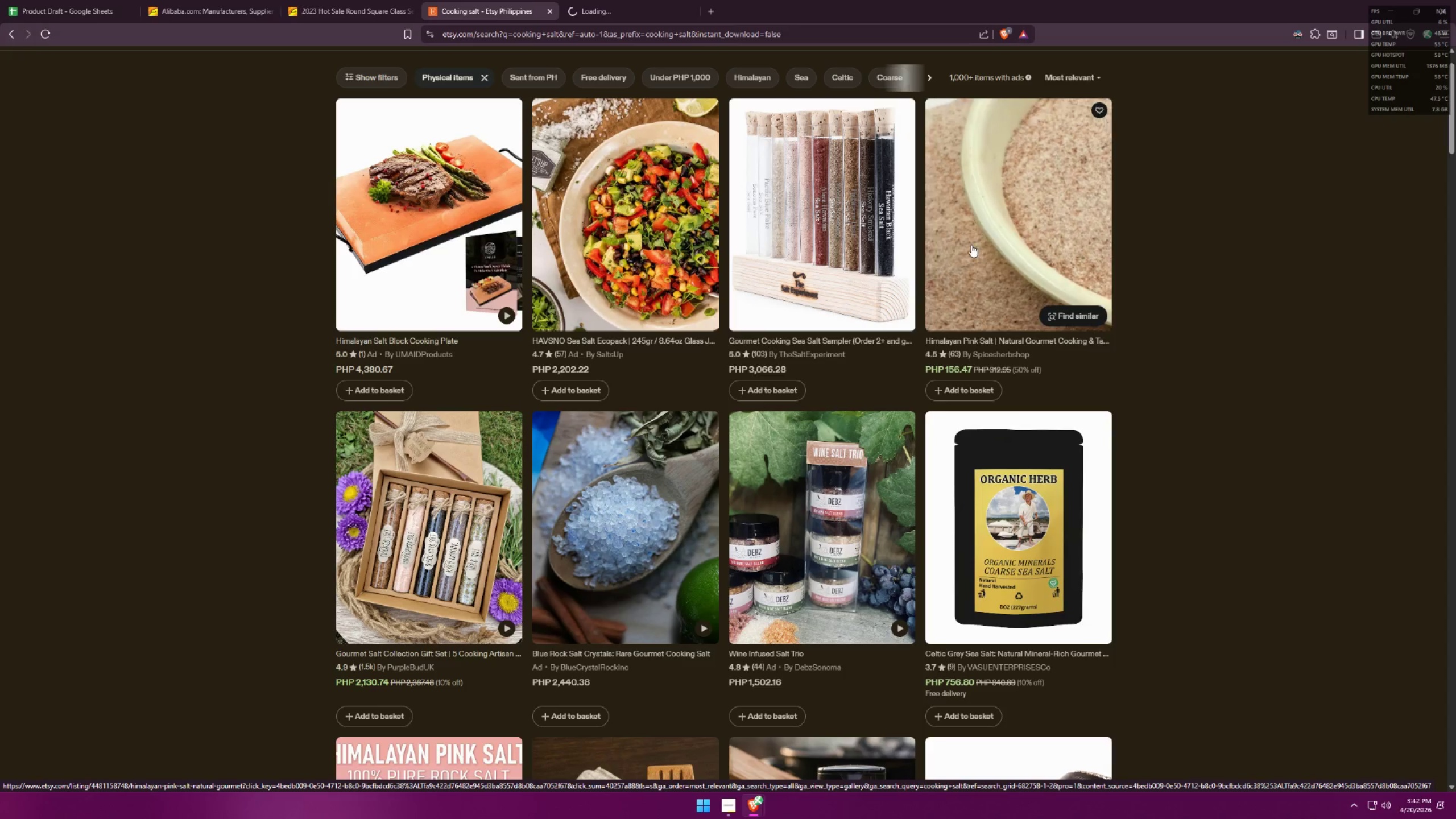 
mouse_move([776, 252])
 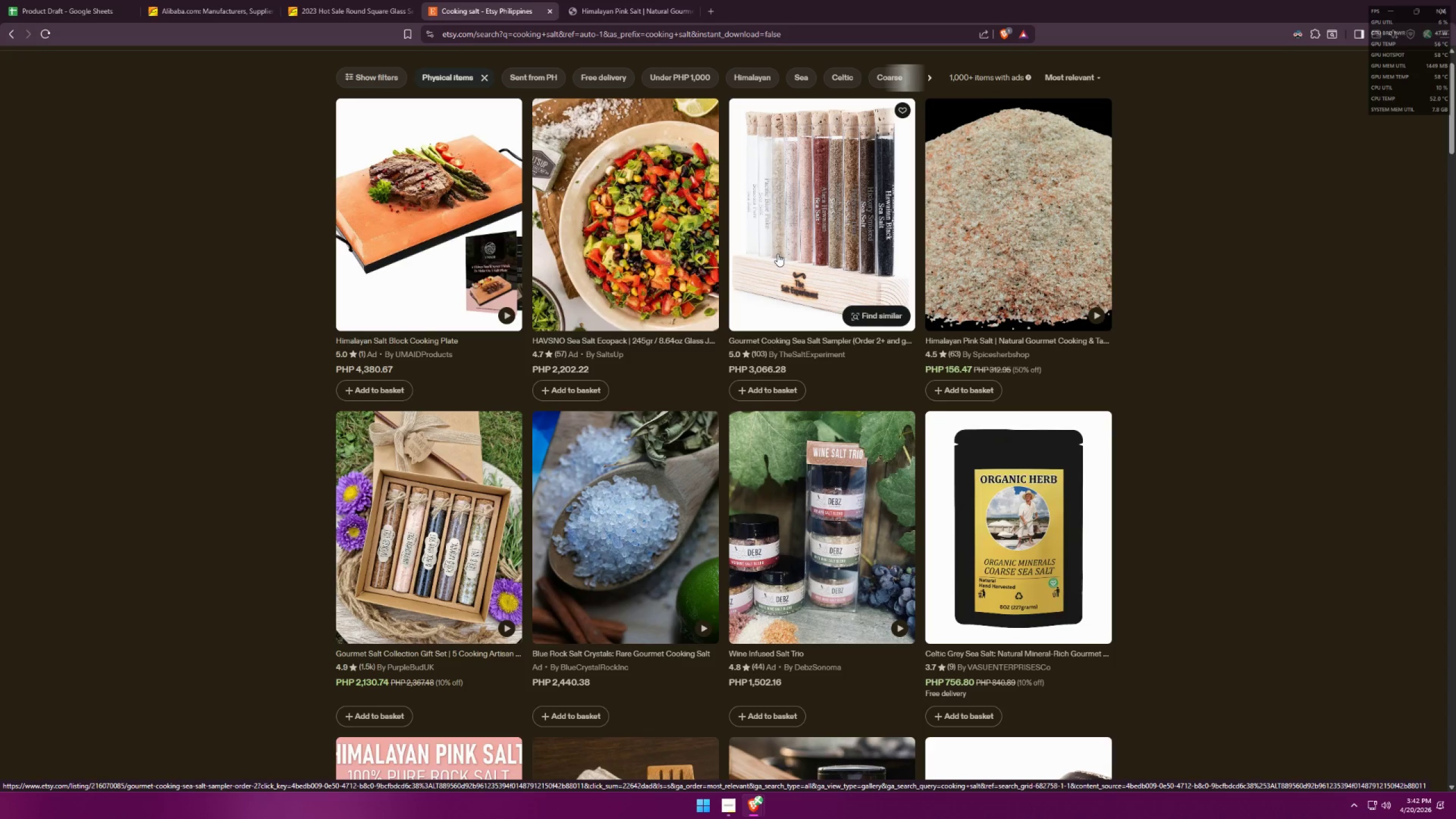 
scroll: coordinate [783, 279], scroll_direction: down, amount: 2.0
 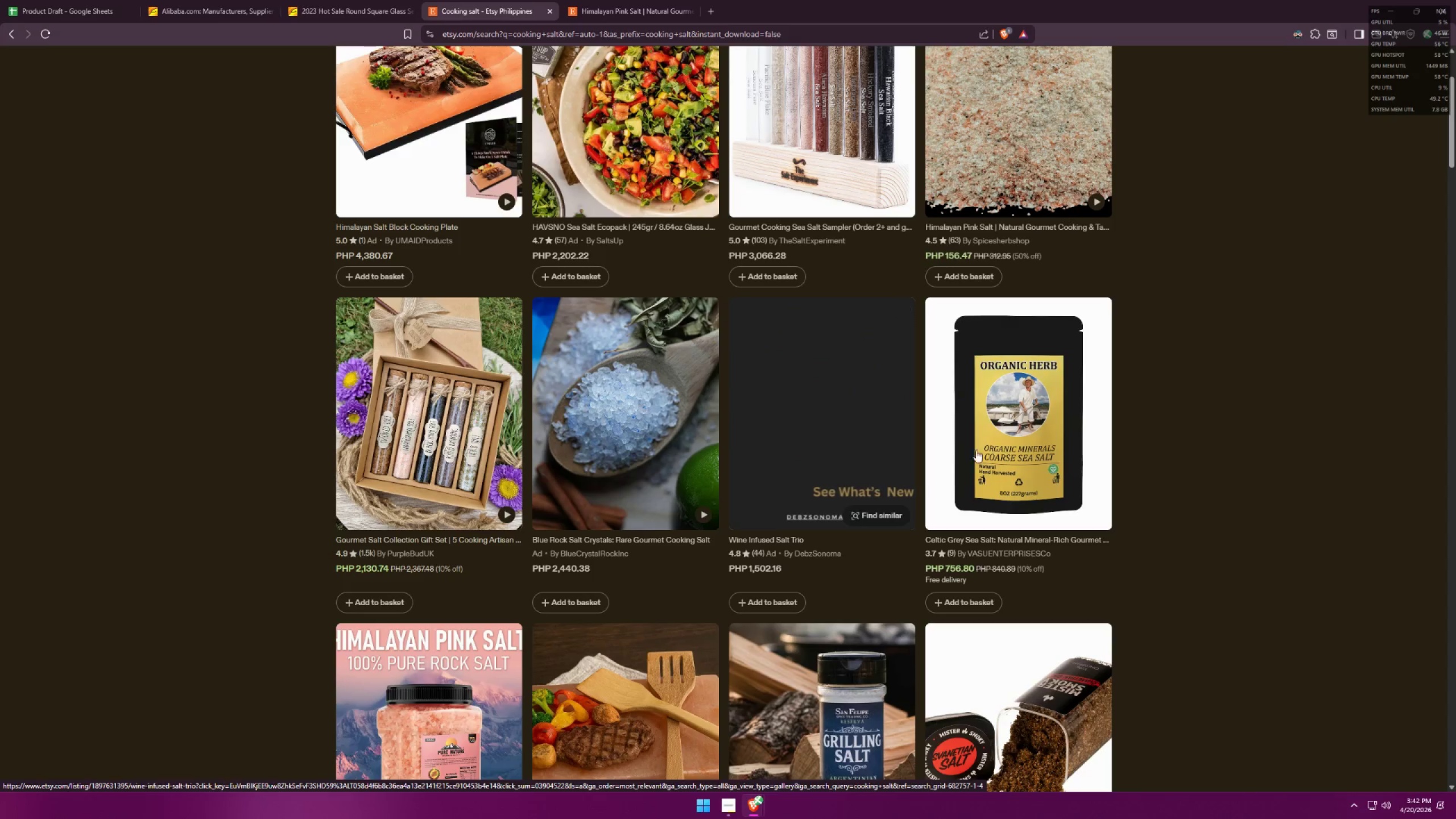 
wait(6.37)
 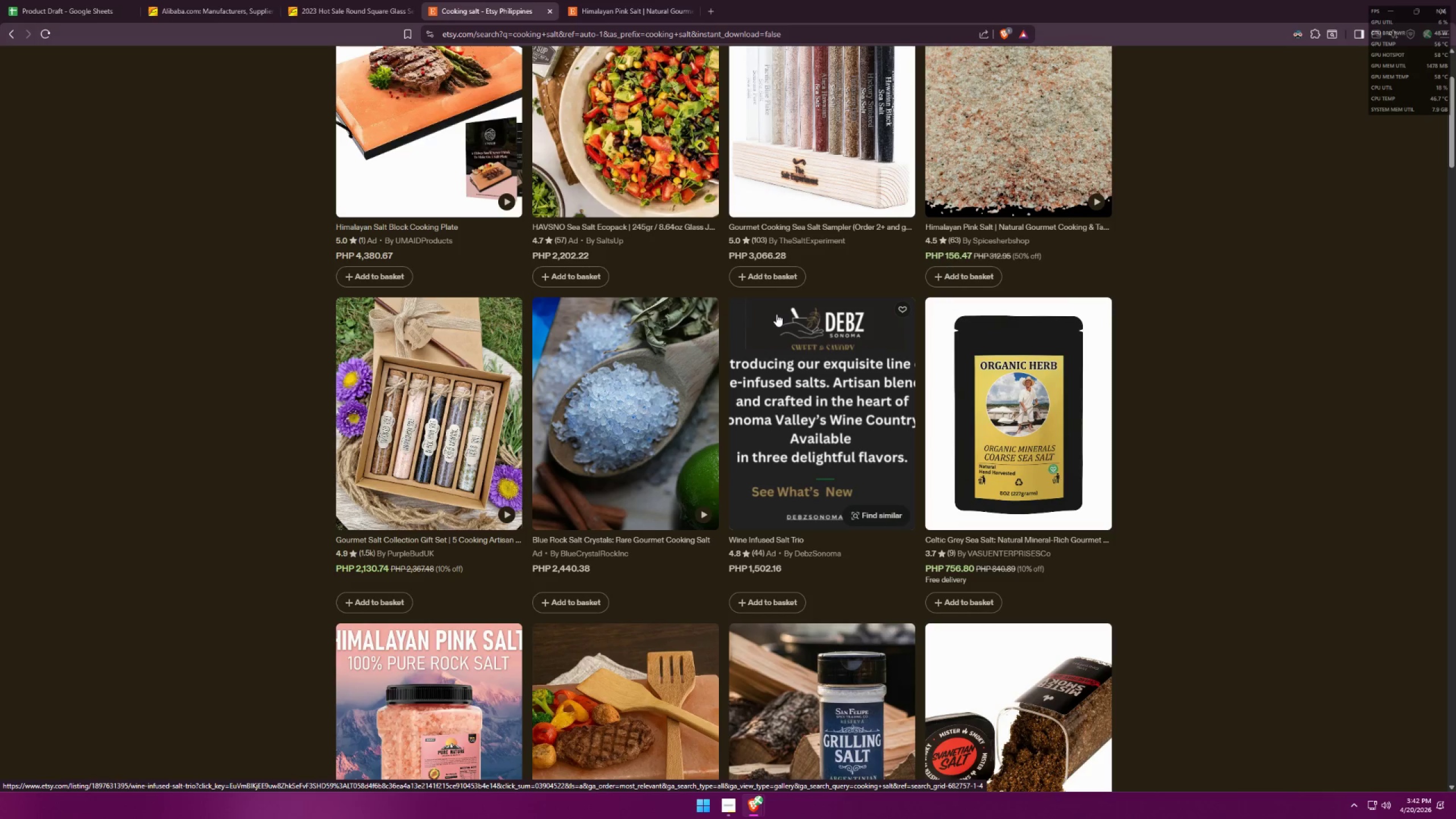 
scroll: coordinate [341, 512], scroll_direction: up, amount: 11.0
 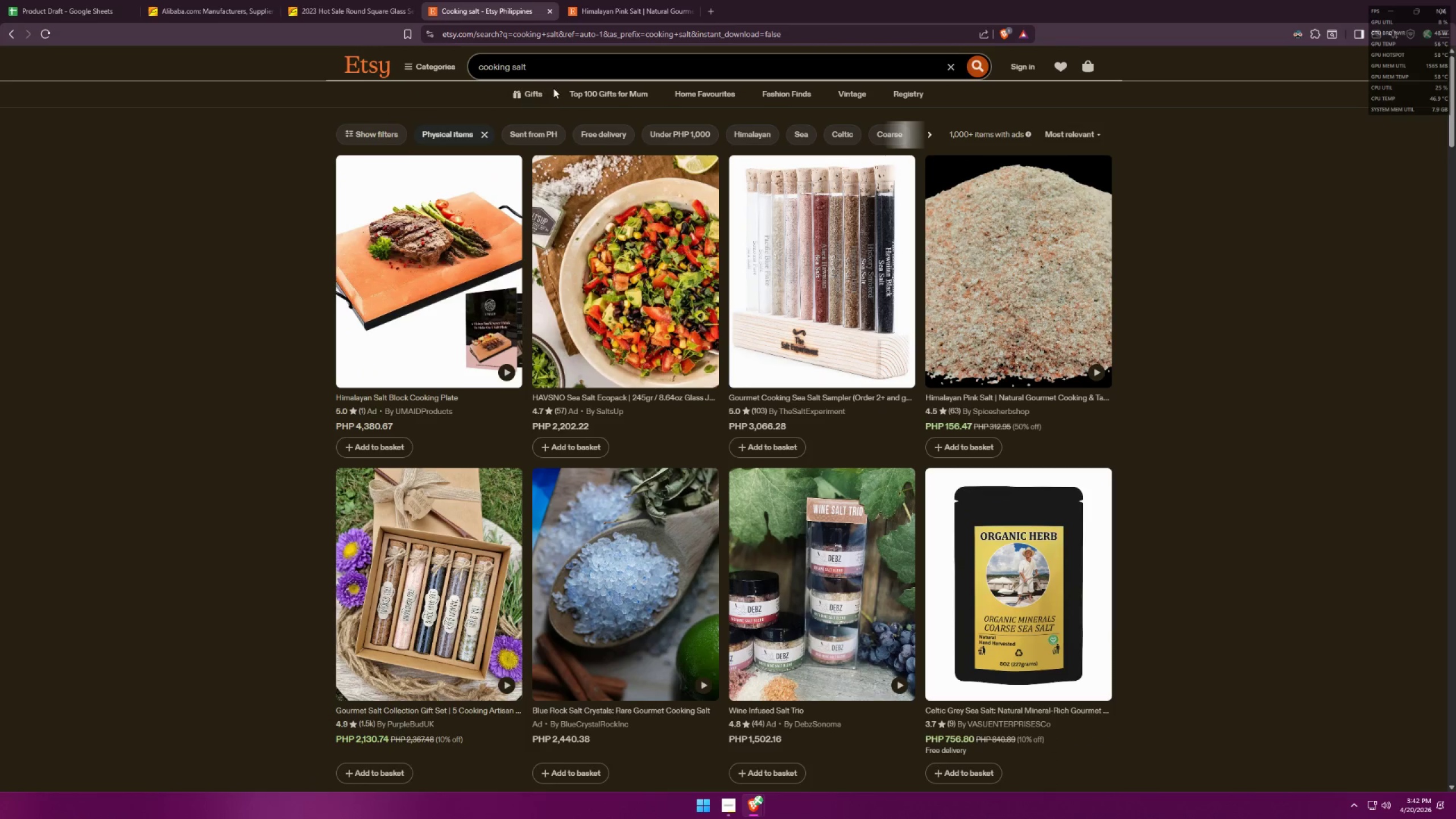 
left_click_drag(start_coordinate=[567, 73], to_coordinate=[433, 63])
 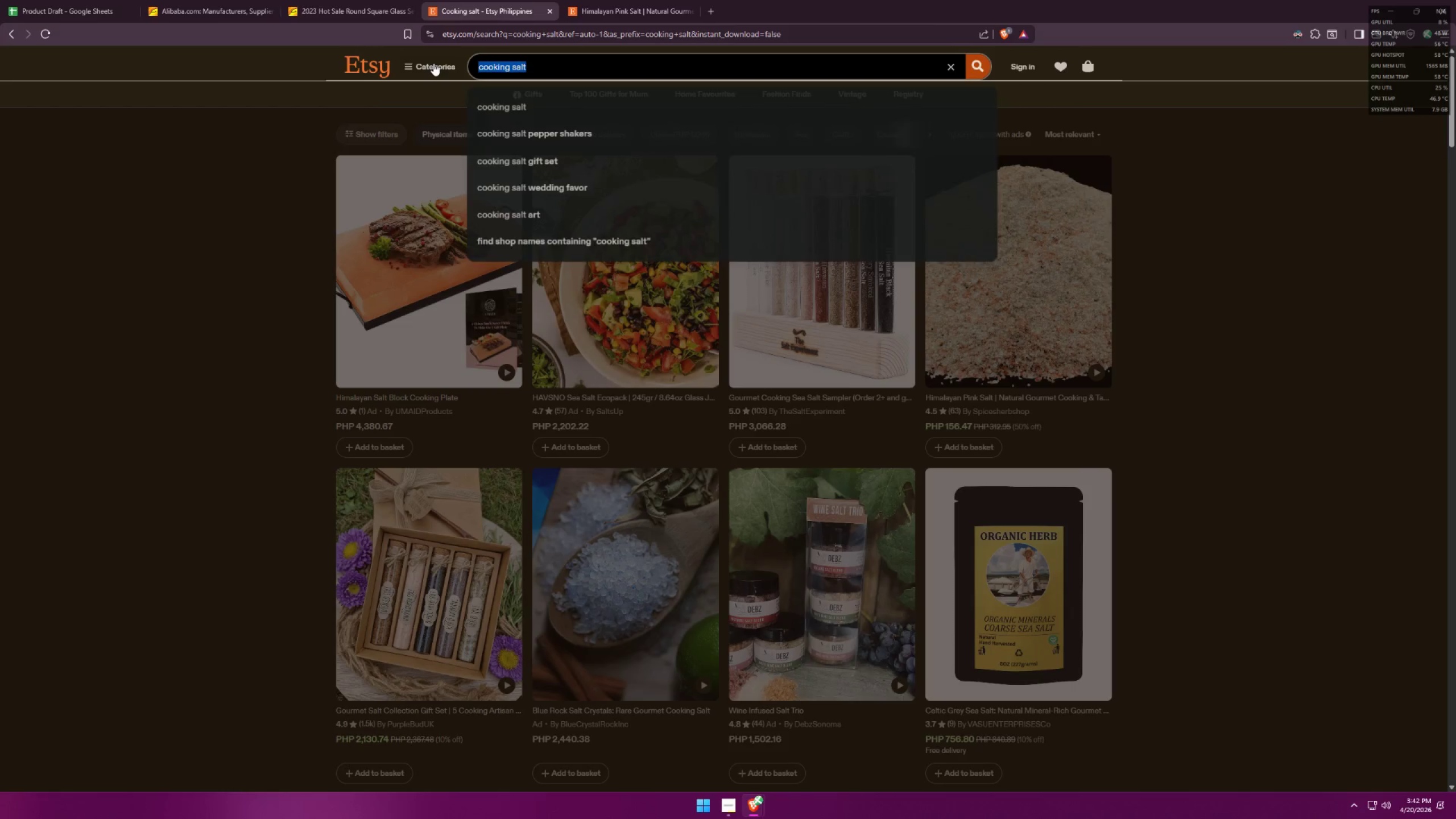 
type(sage anmd)
key(Backspace)
key(Backspace)
type(d garlic sea salt)
 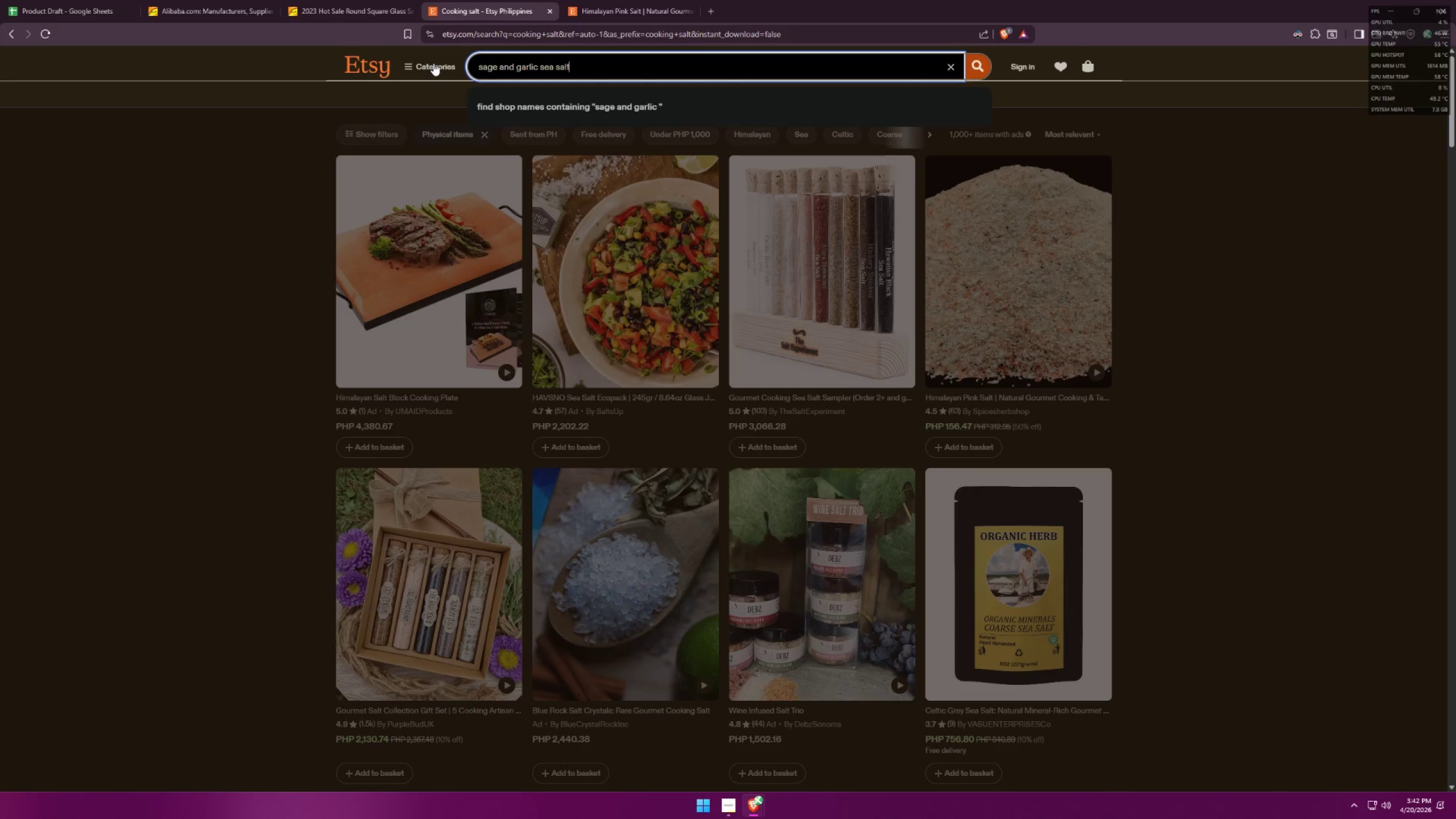 
key(Enter)
 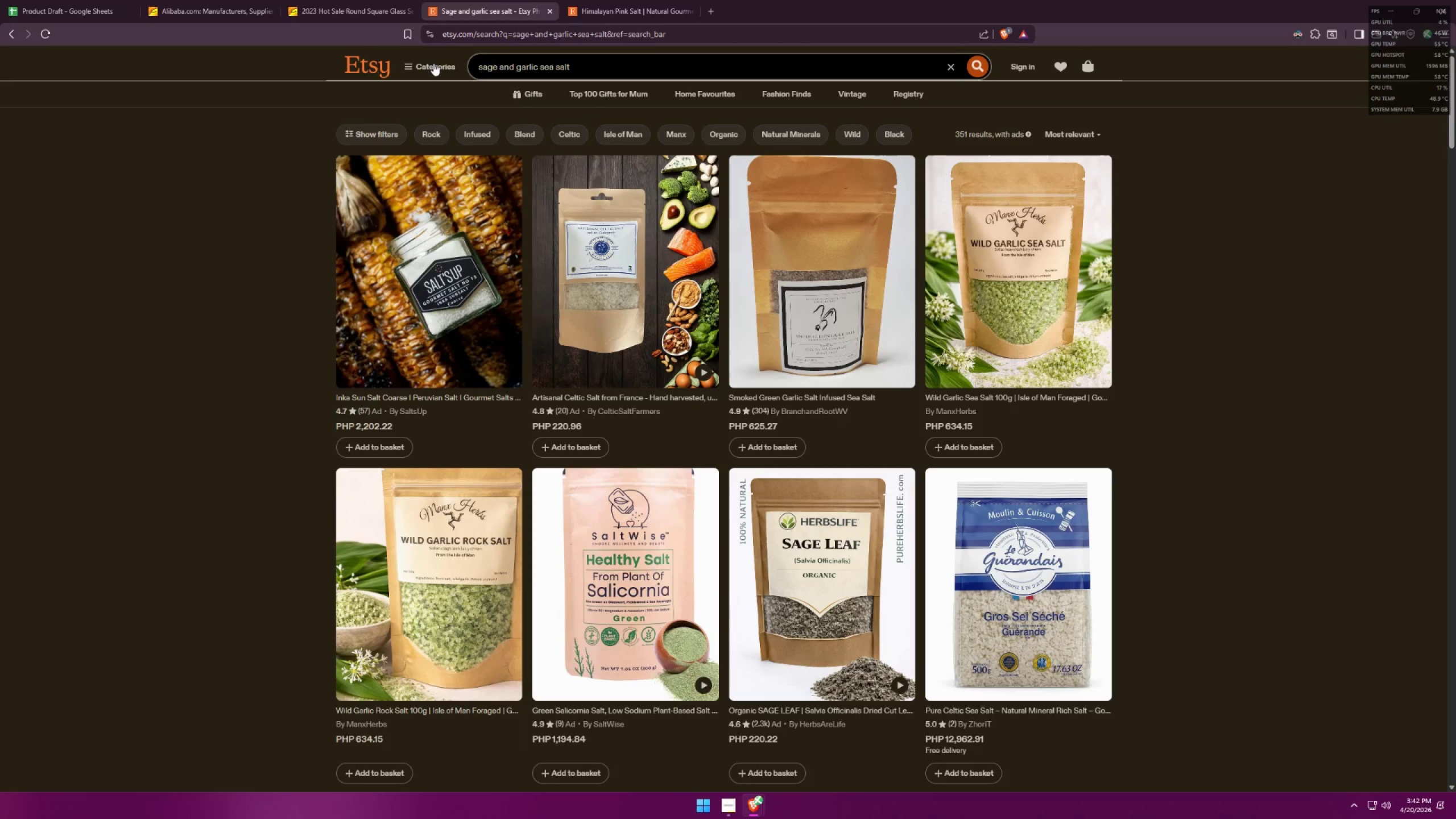 
wait(9.2)
 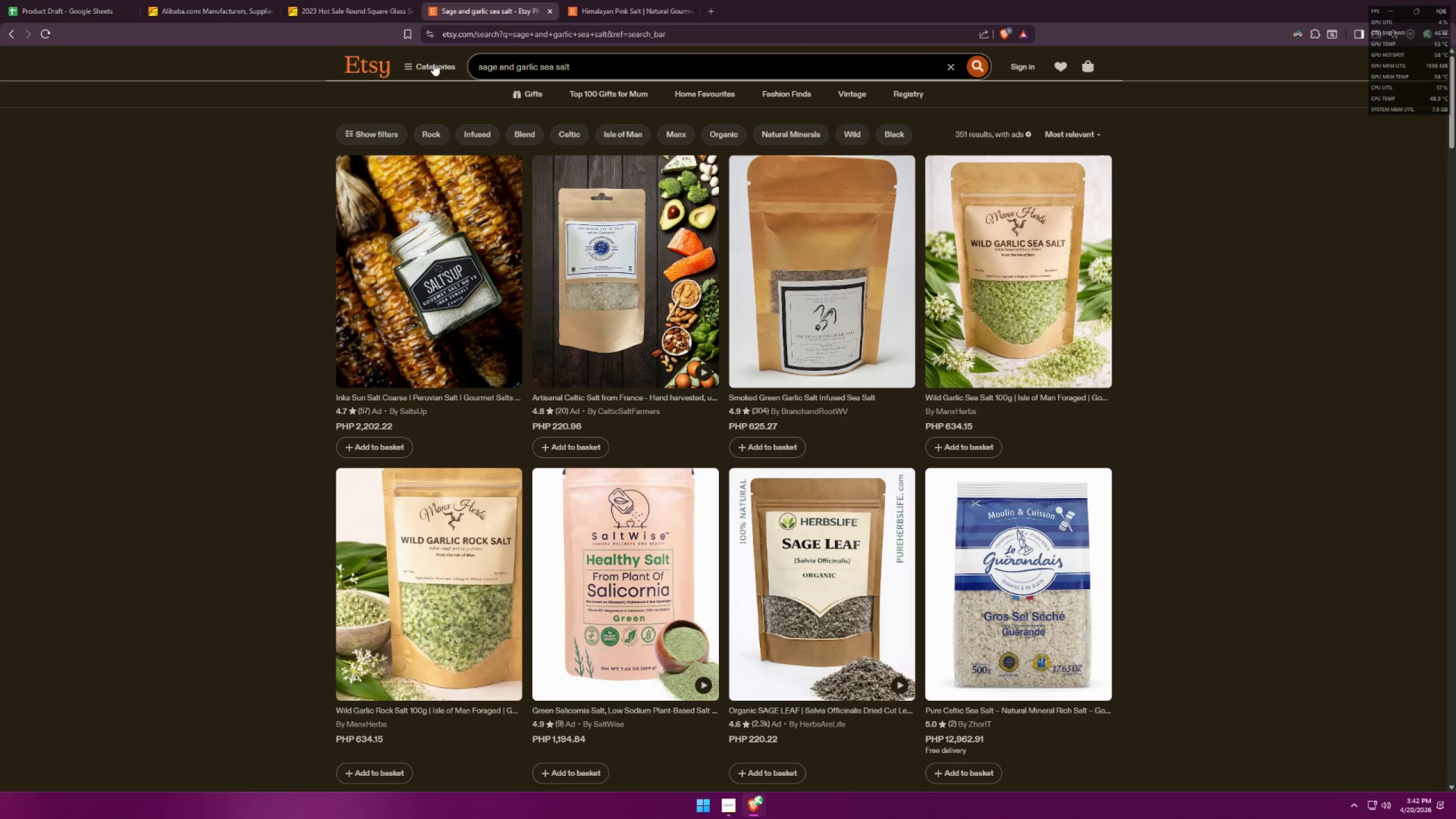 
left_click([600, 246])
 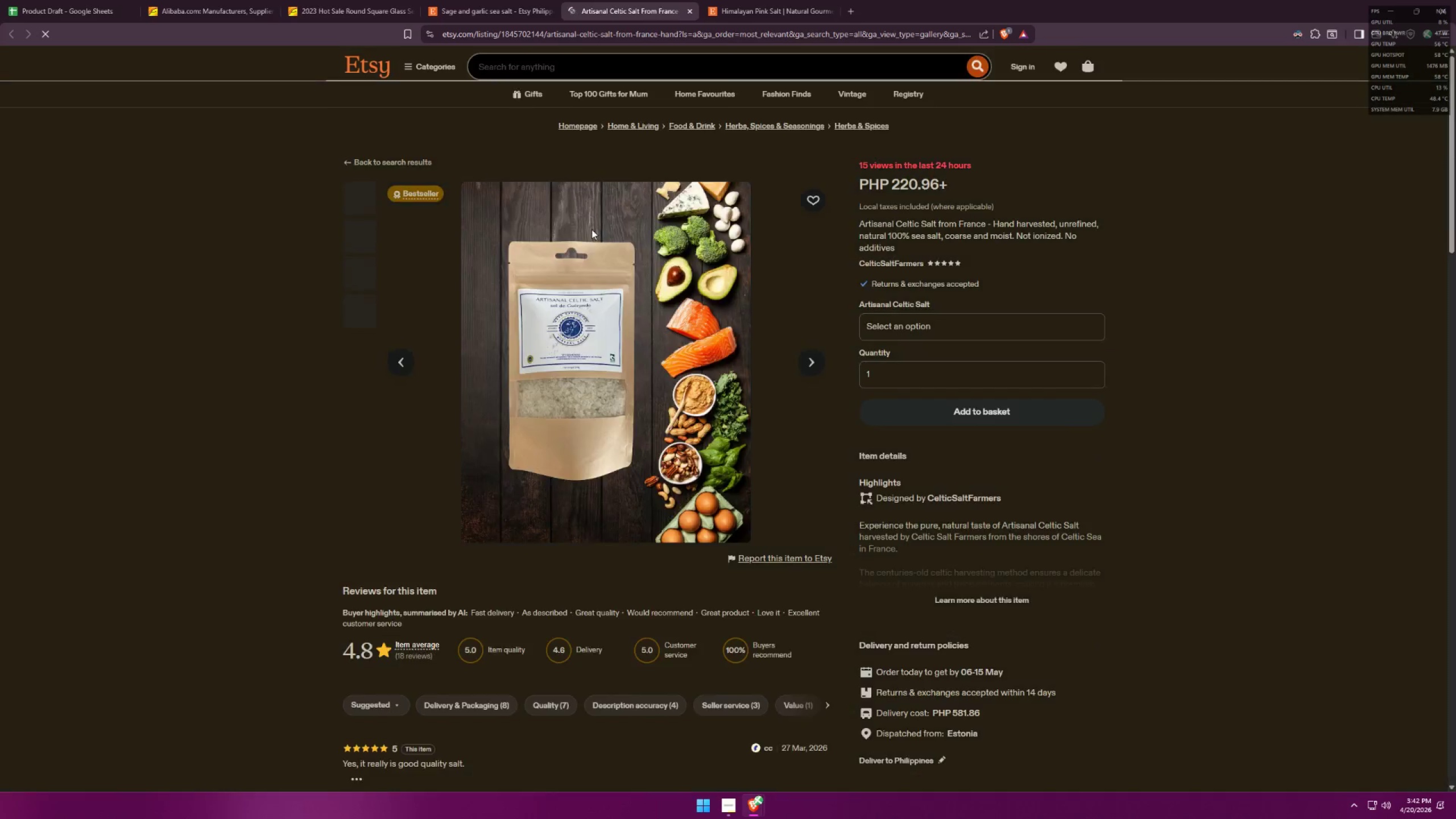 
scroll: coordinate [607, 221], scroll_direction: down, amount: 11.0
 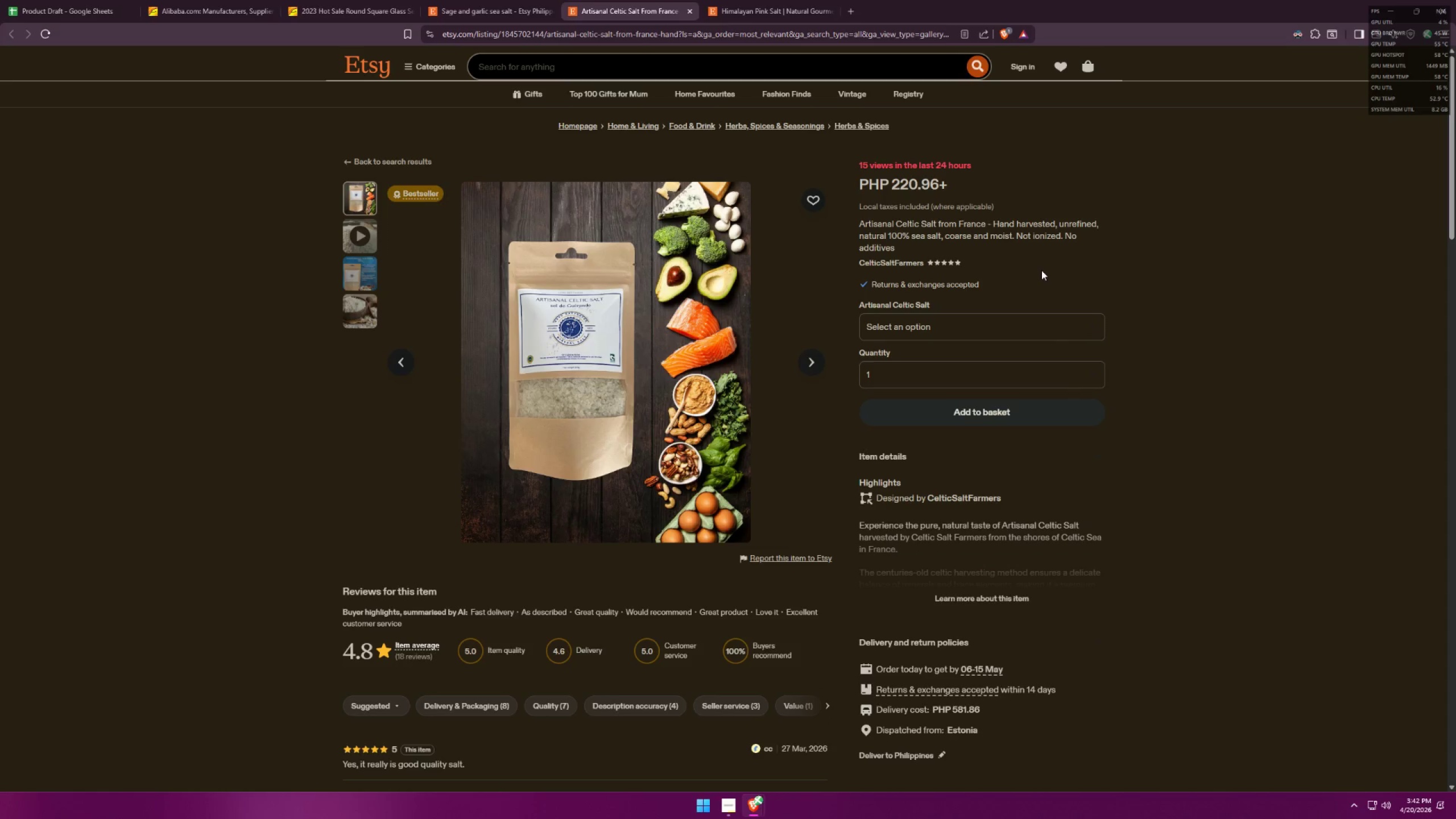 
wait(16.82)
 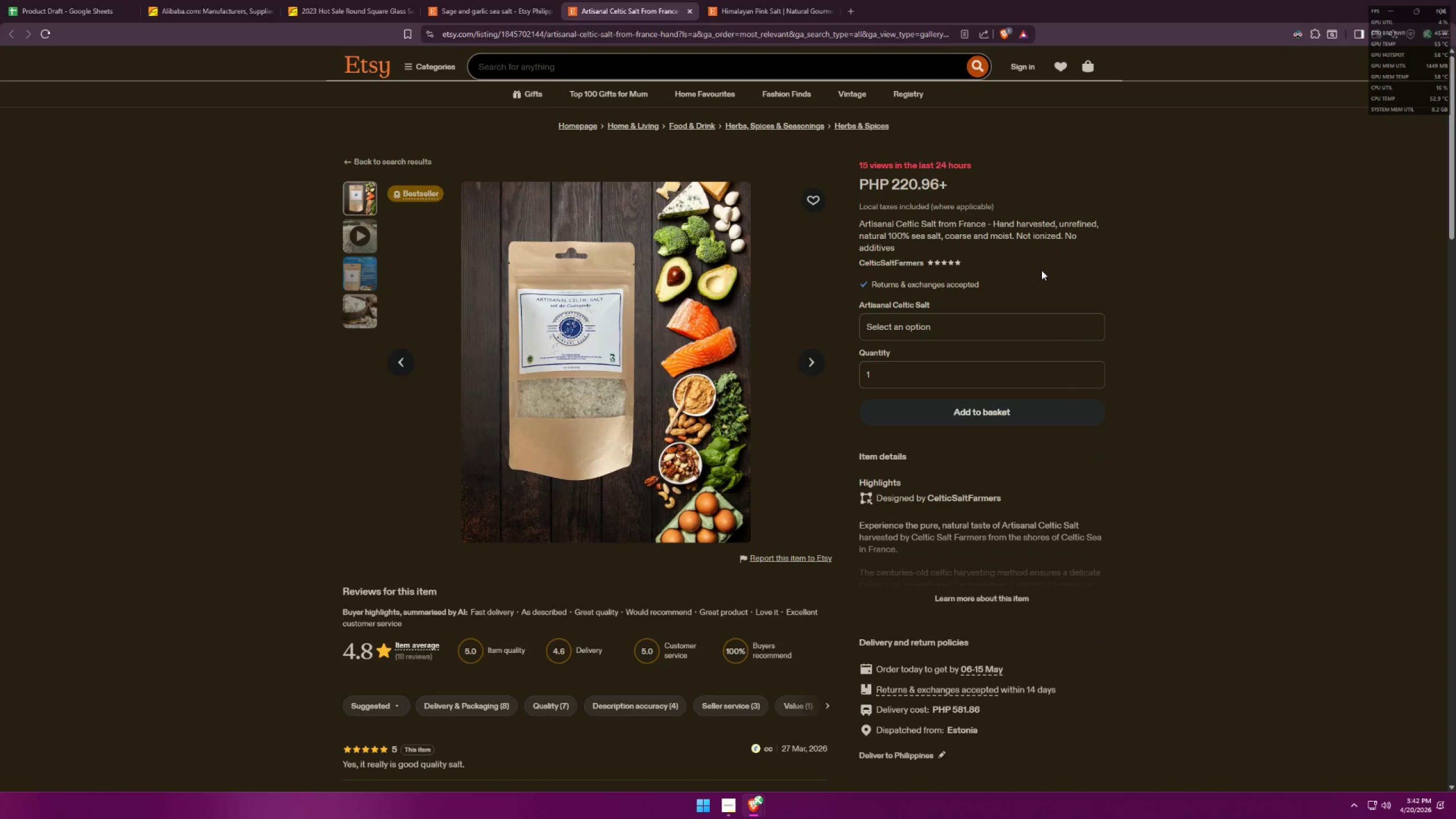 
key(Alt+AltLeft)
 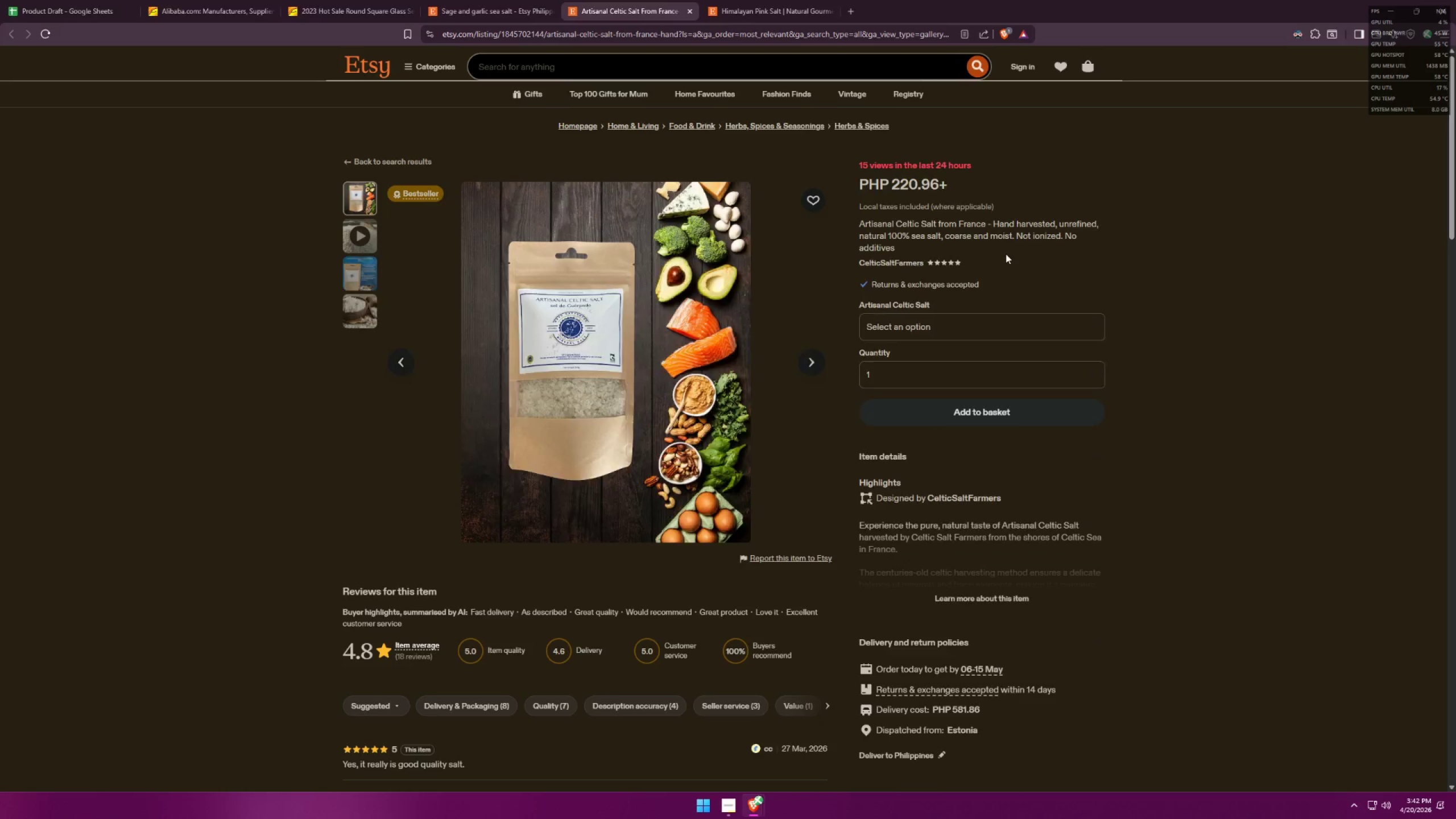 
key(Alt+Tab)
 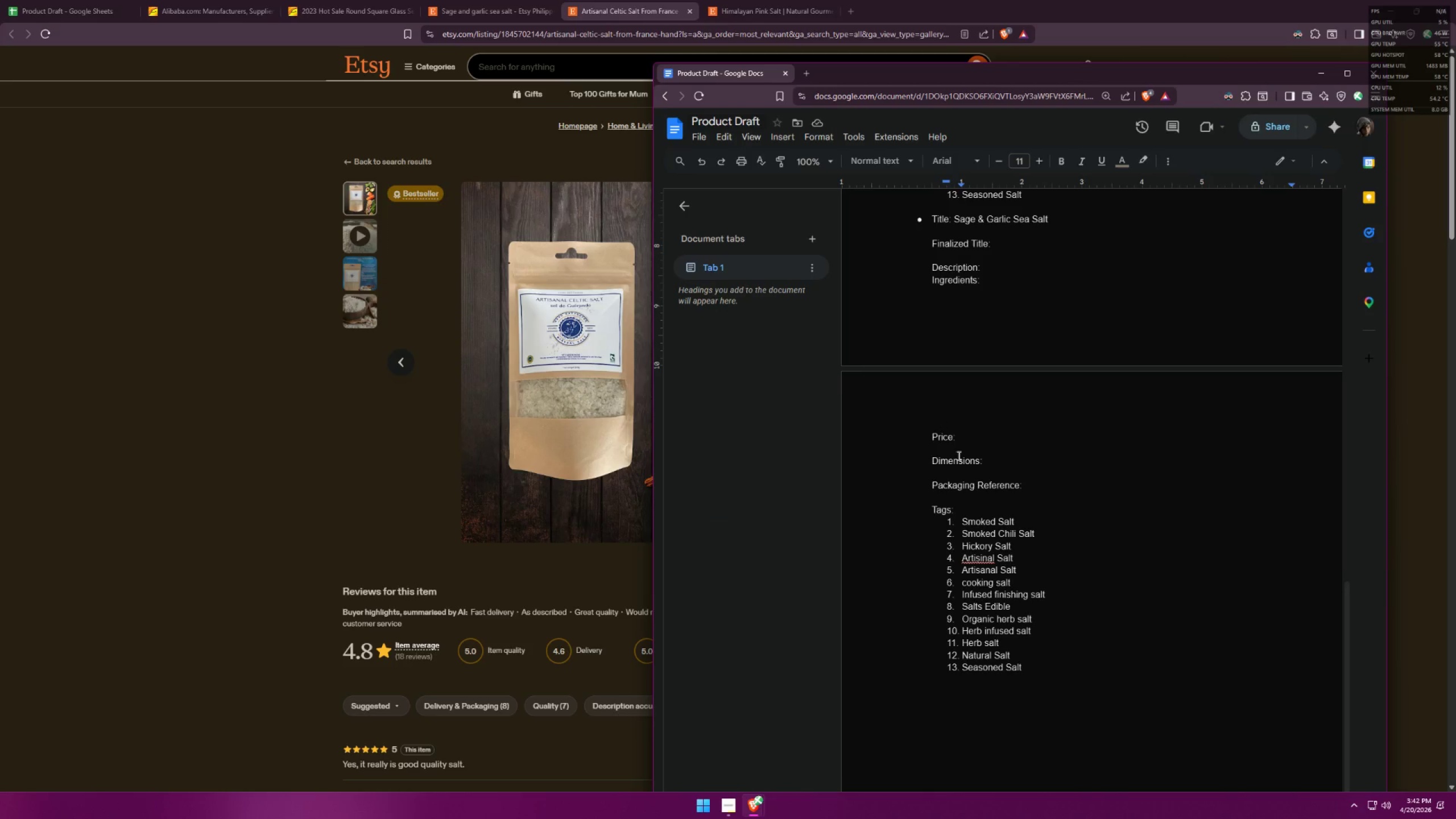 
left_click([1002, 468])
 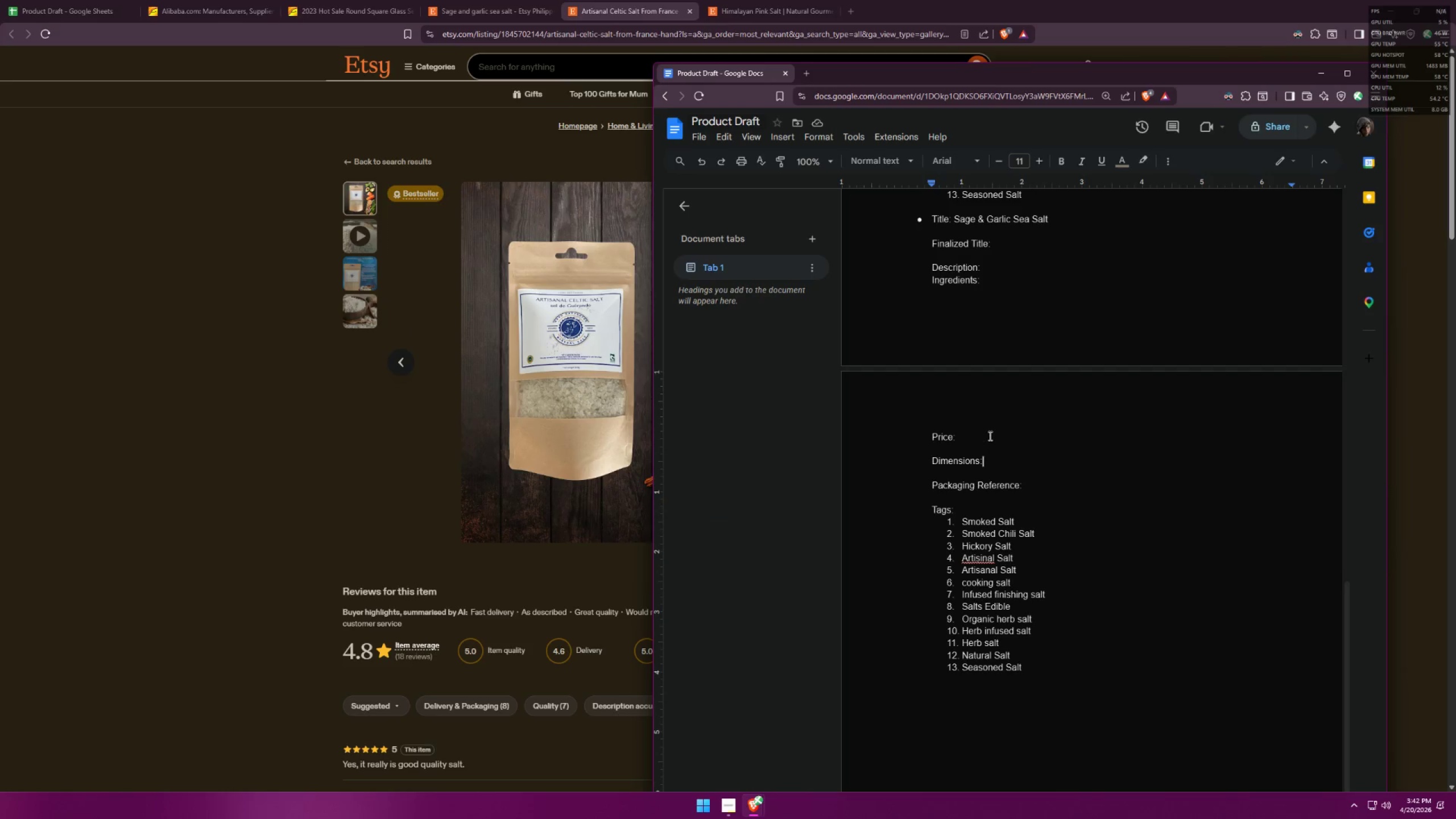 
scroll: coordinate [1037, 428], scroll_direction: up, amount: 4.0
 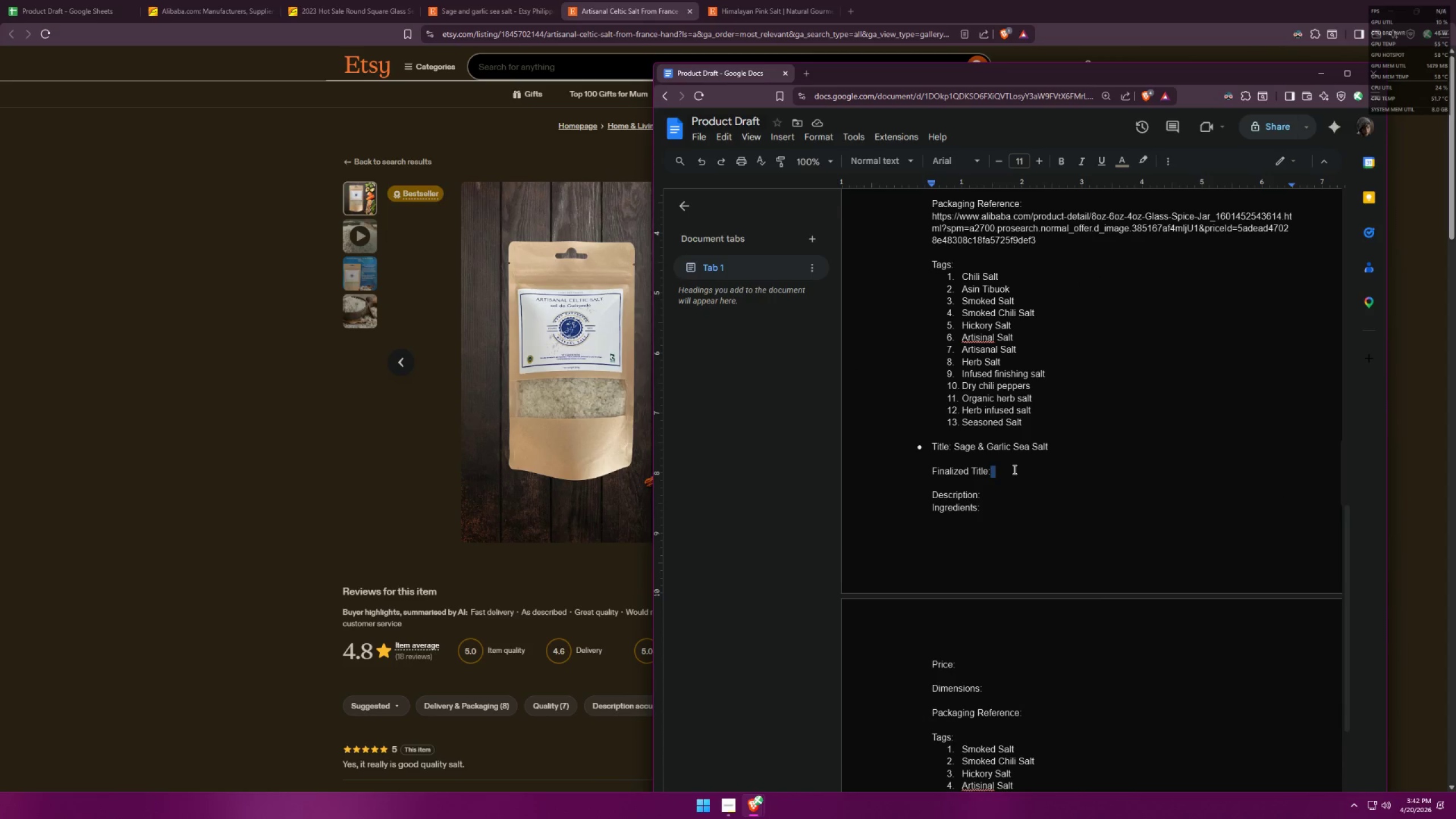 
left_click([1017, 469])
 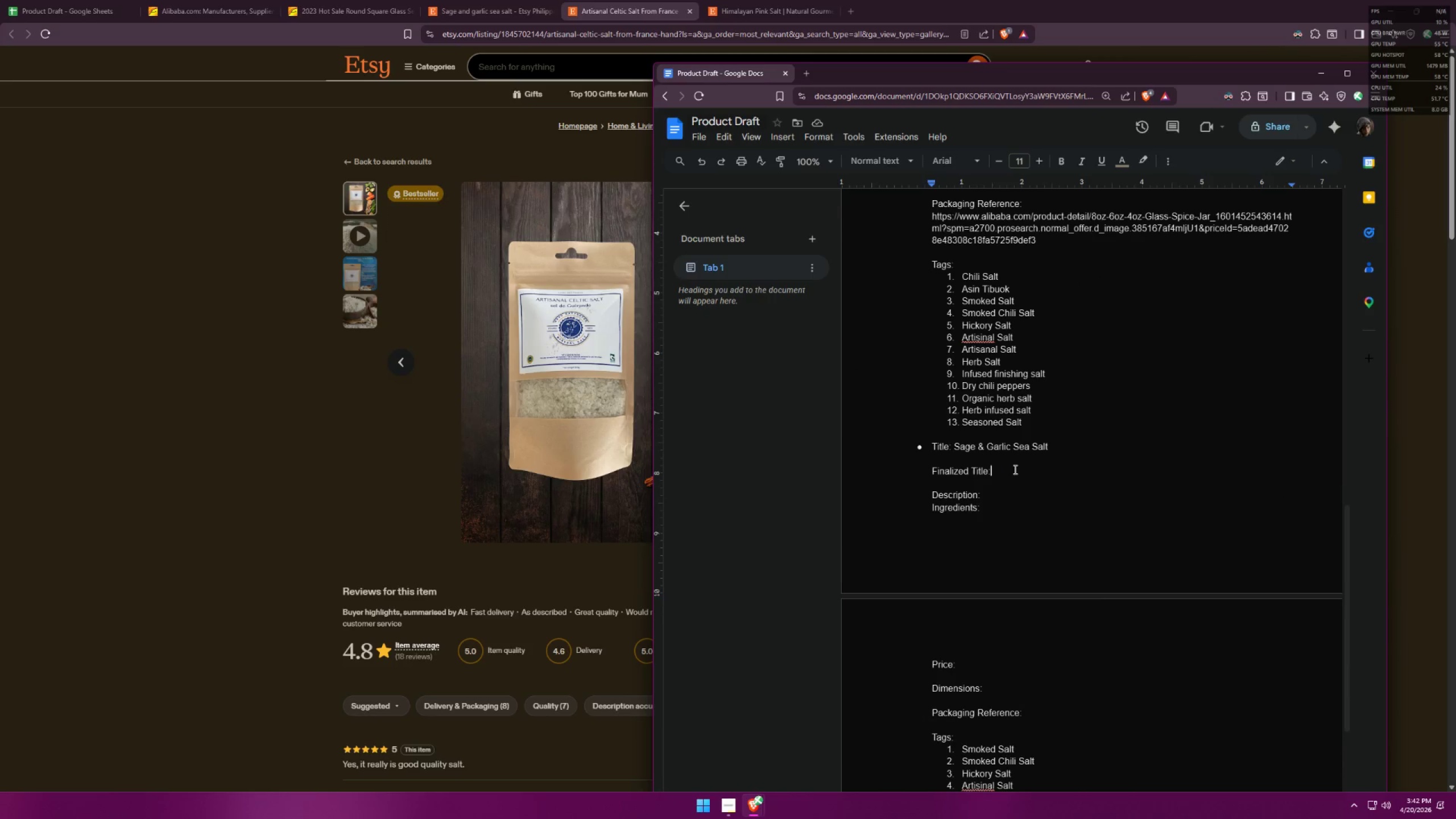 
key(Space)
 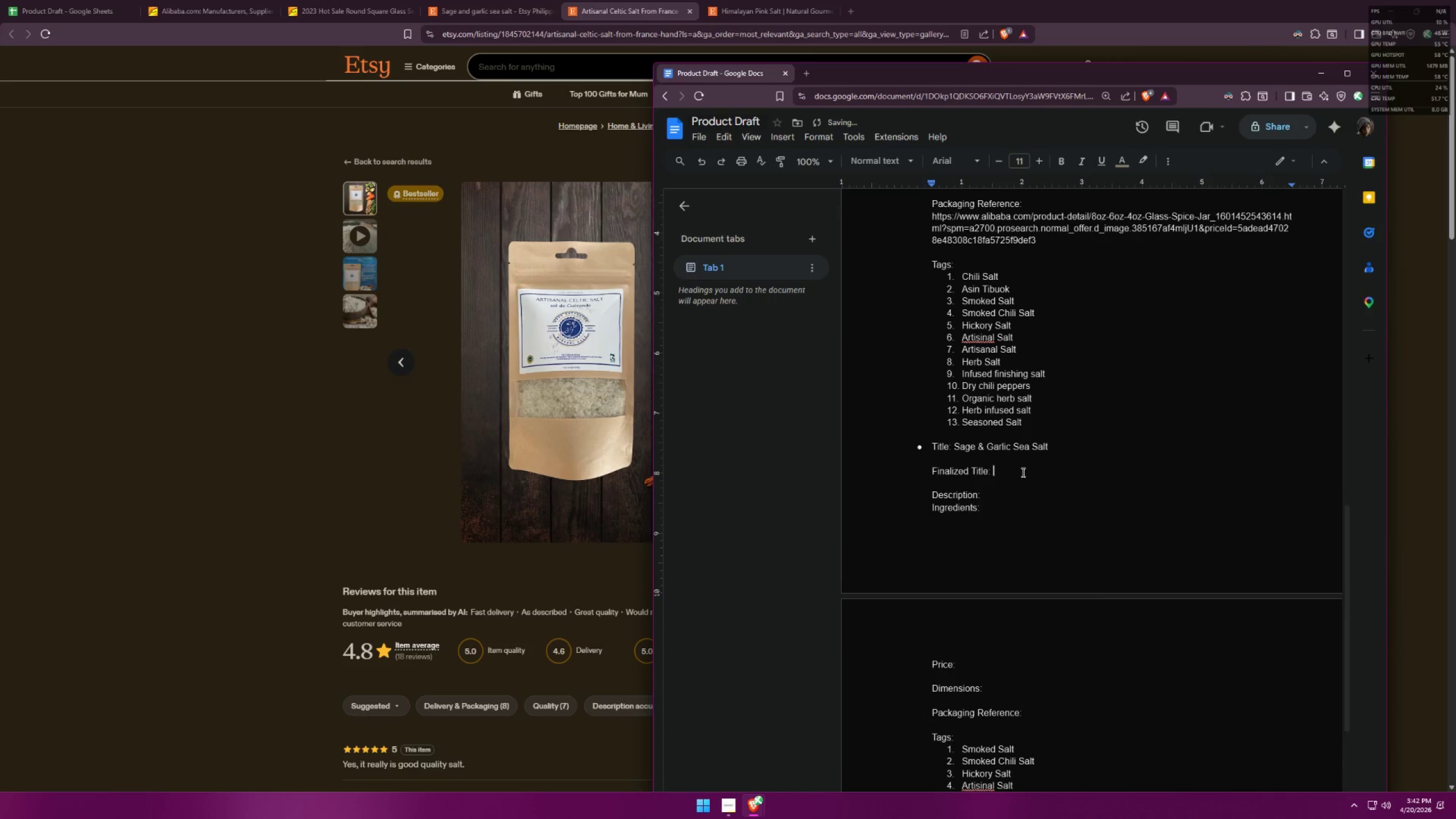 
key(Alt+AltLeft)
 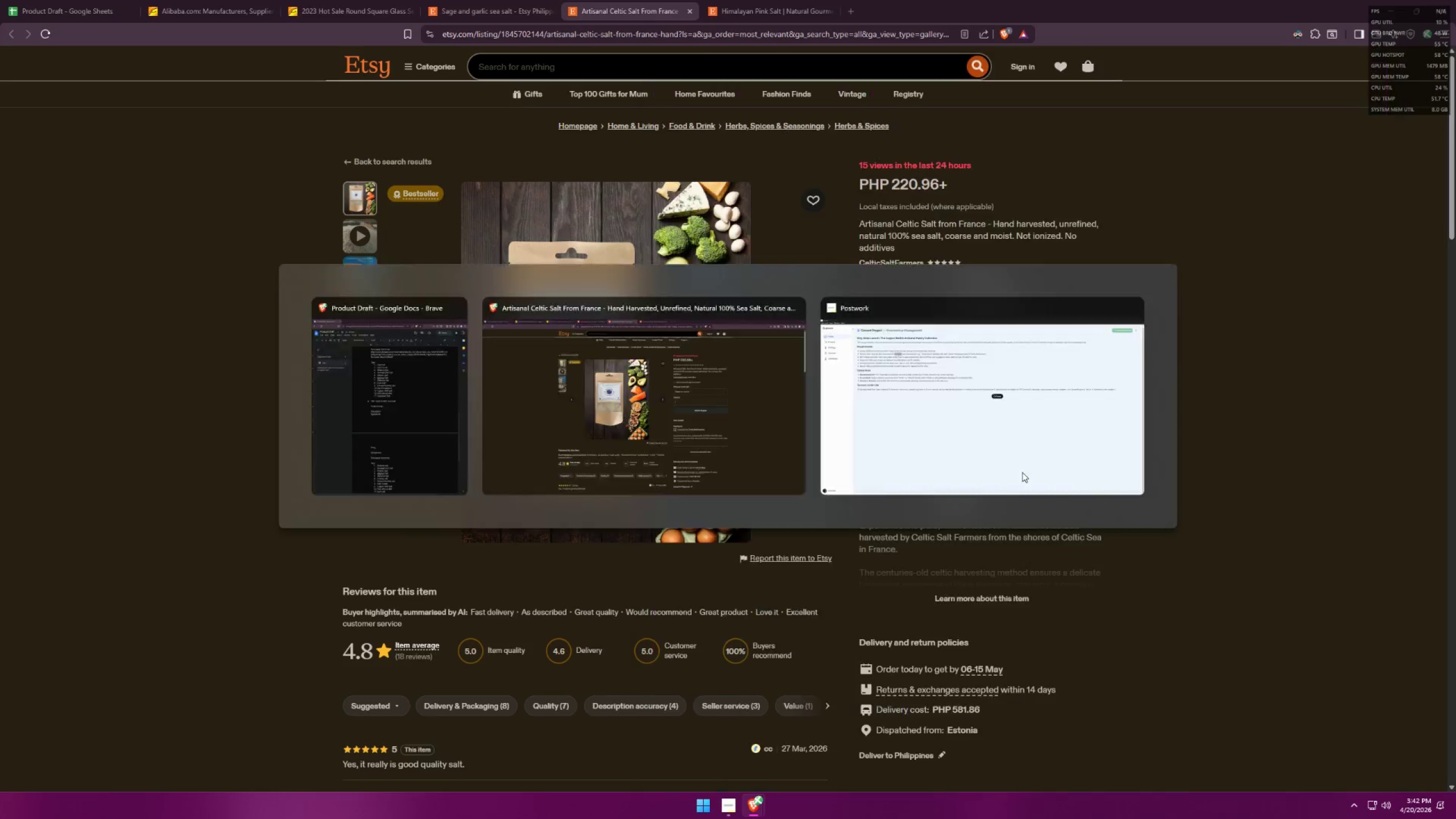 
key(Alt+Tab)
 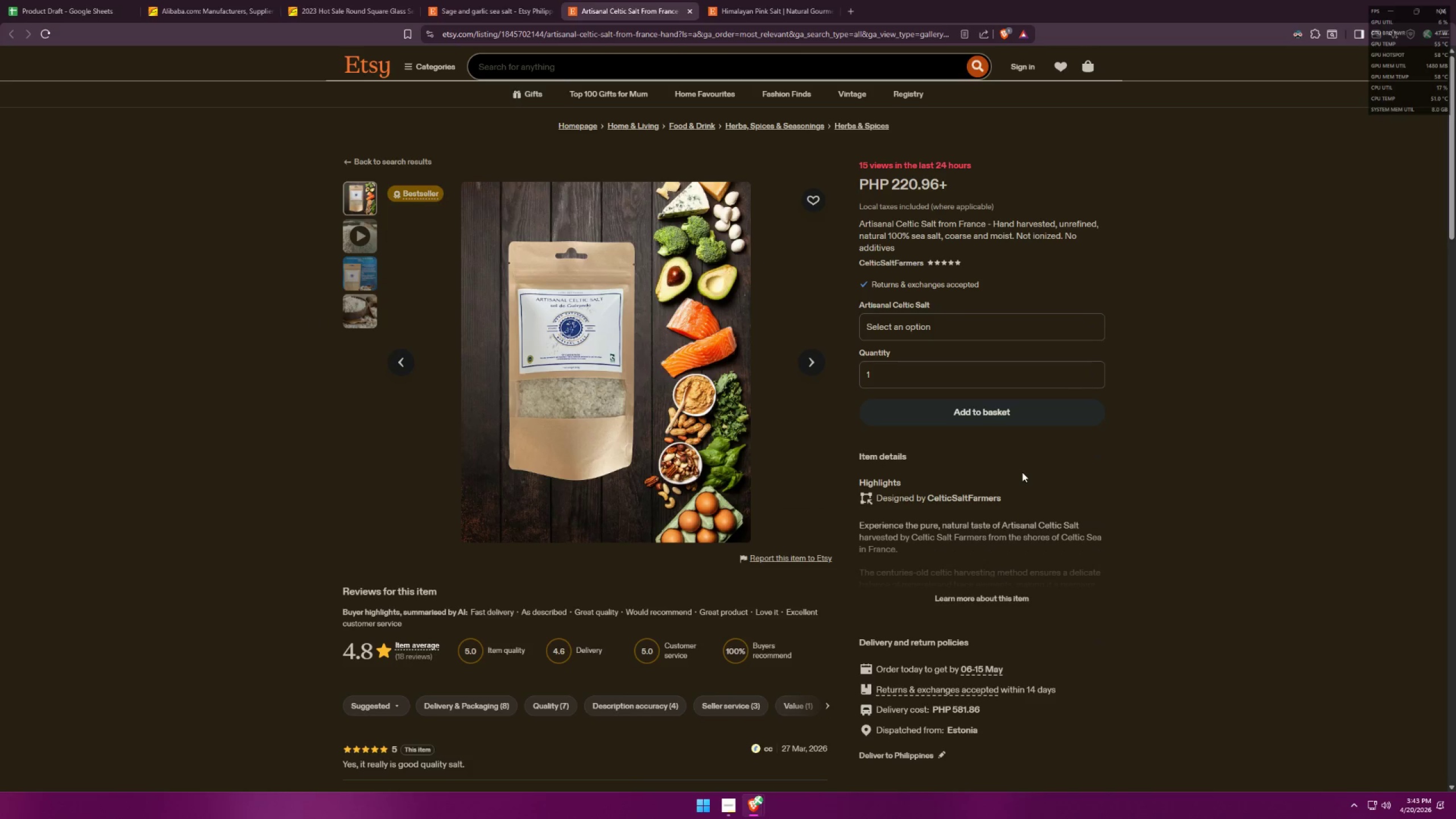 
key(Alt+AltLeft)
 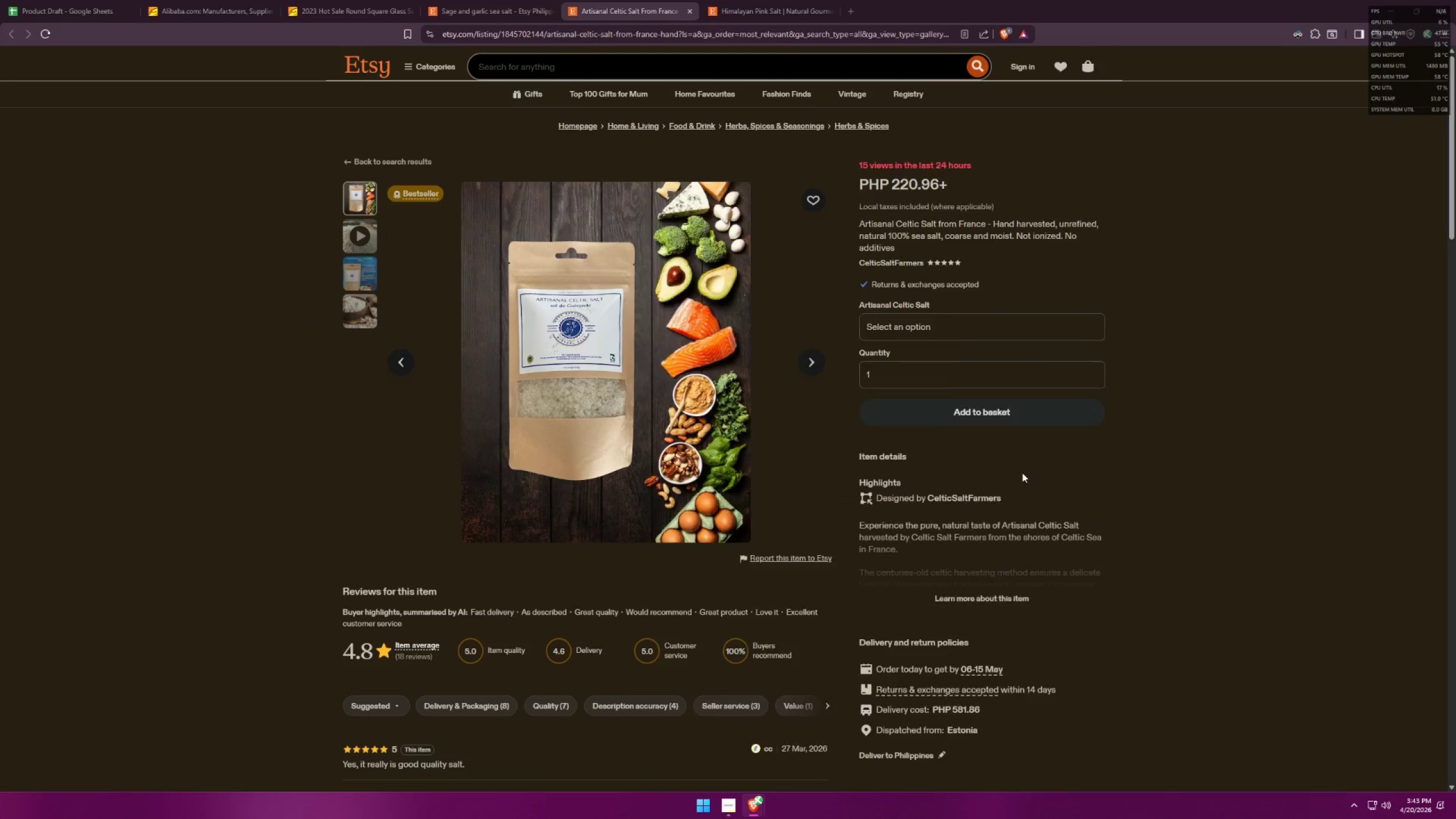 
key(Tab)
type(Hand)
 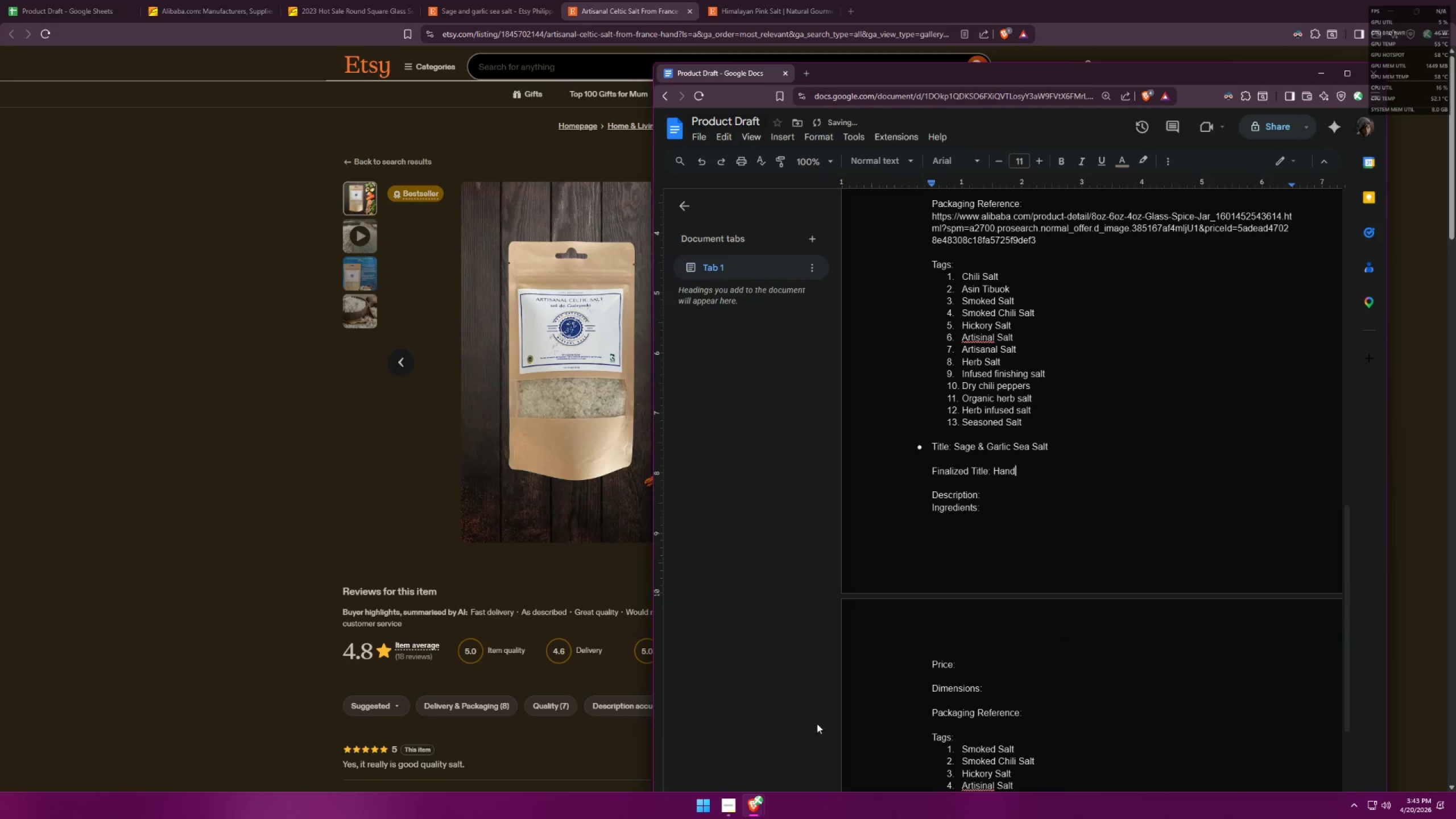 
left_click([734, 803])